 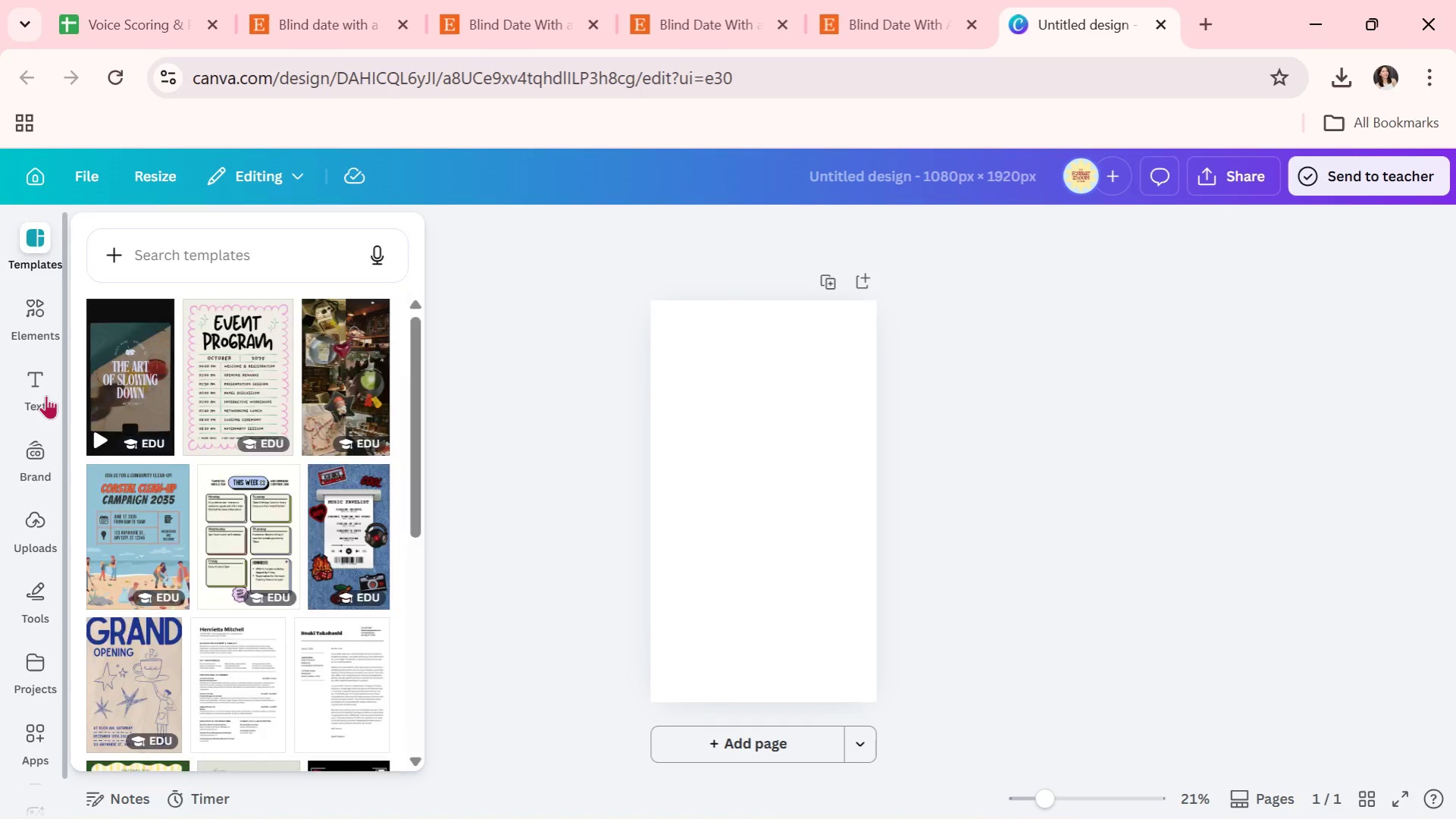 
left_click_drag(start_coordinate=[1041, 809], to_coordinate=[1058, 811])
 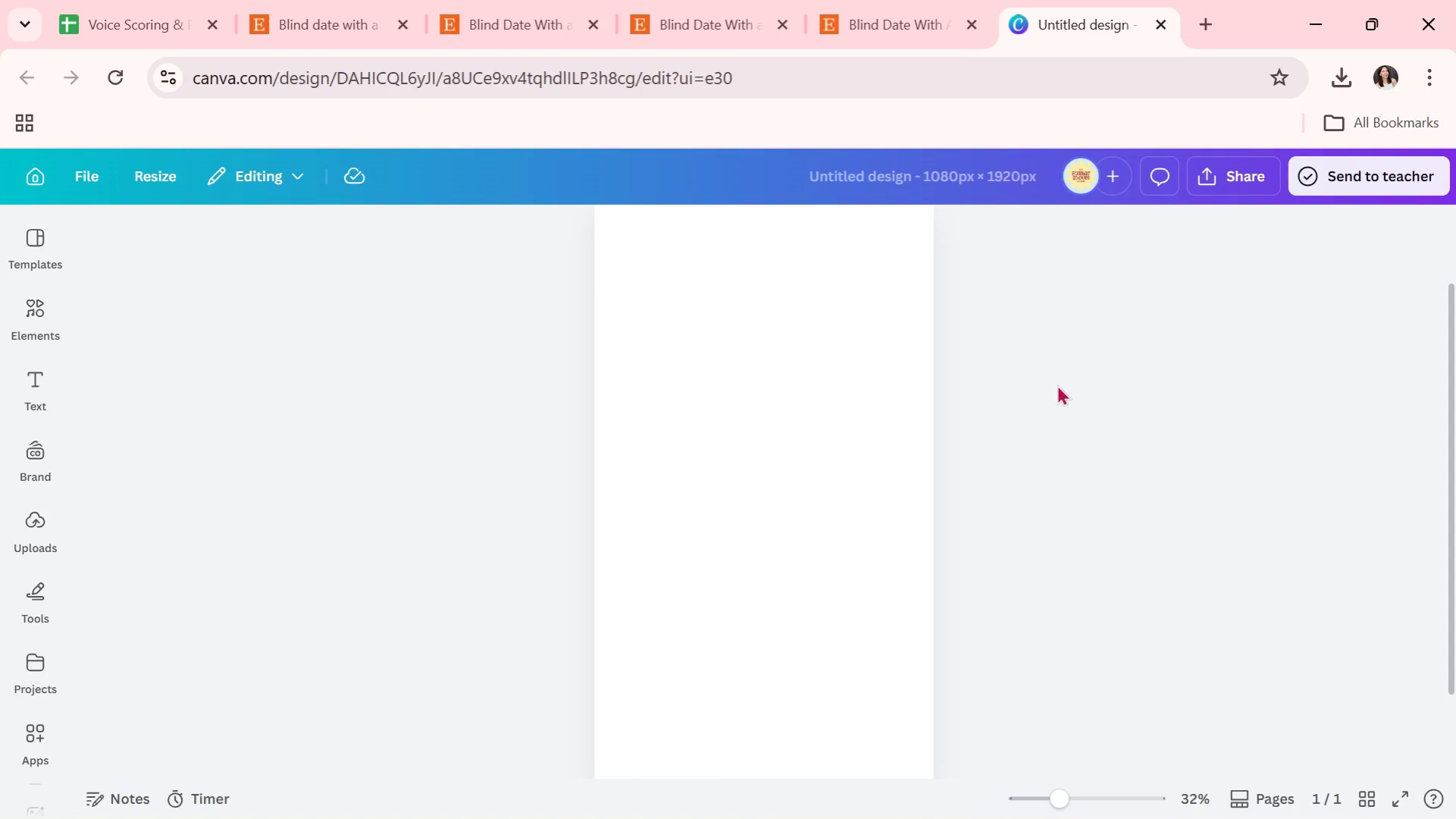 
wait(23.65)
 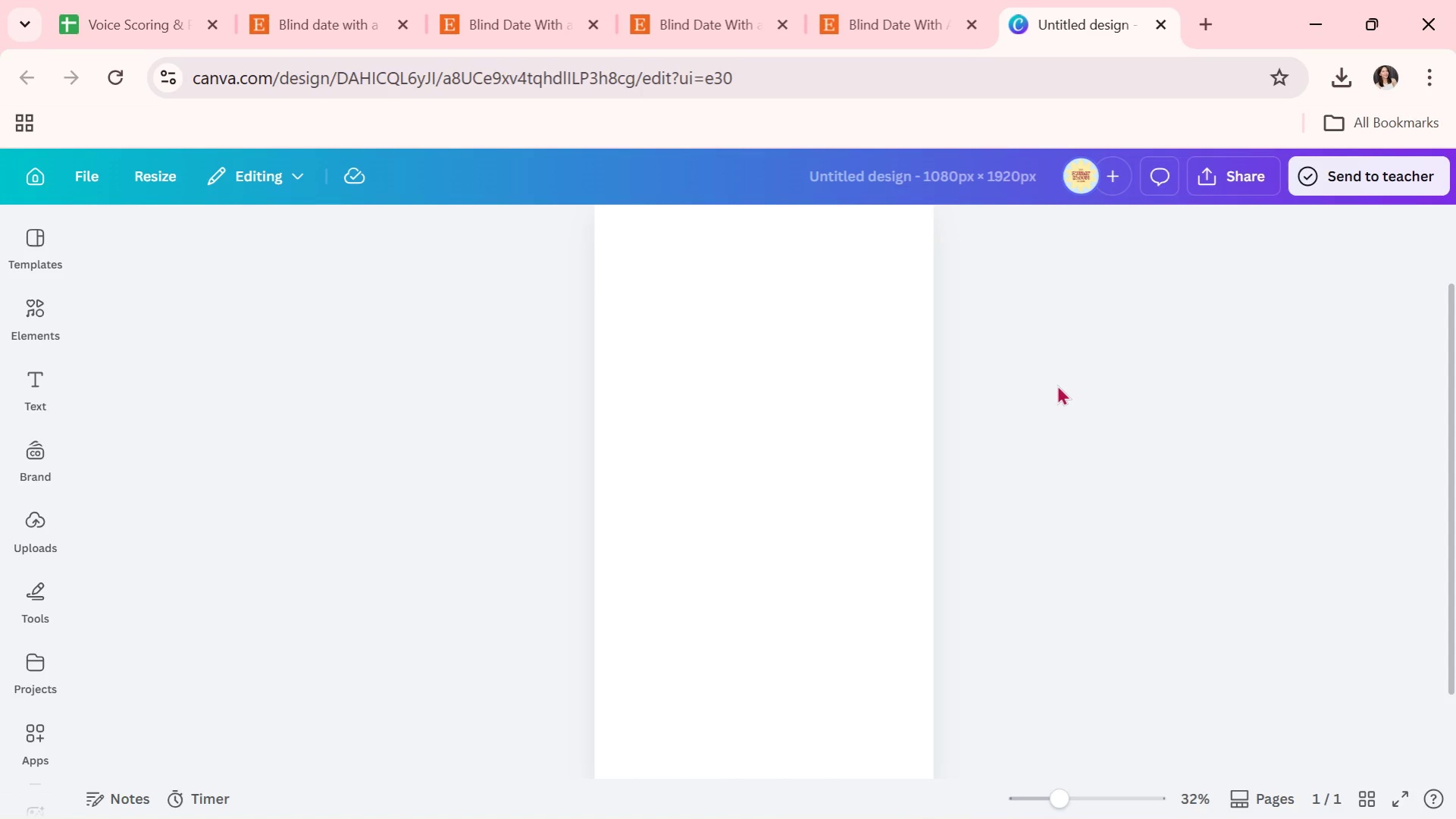 
mouse_move([788, 8])
 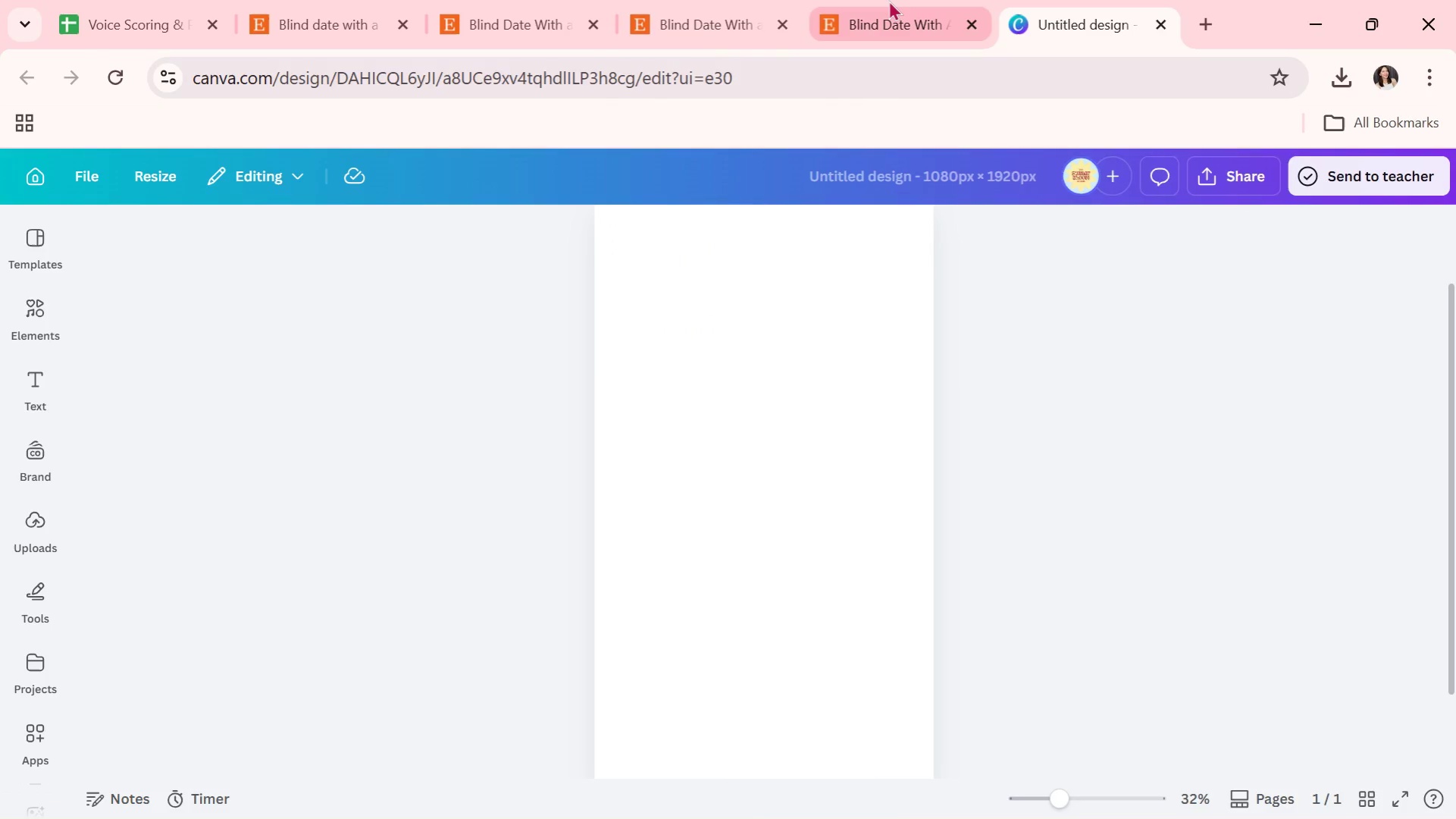 
left_click([888, 0])
 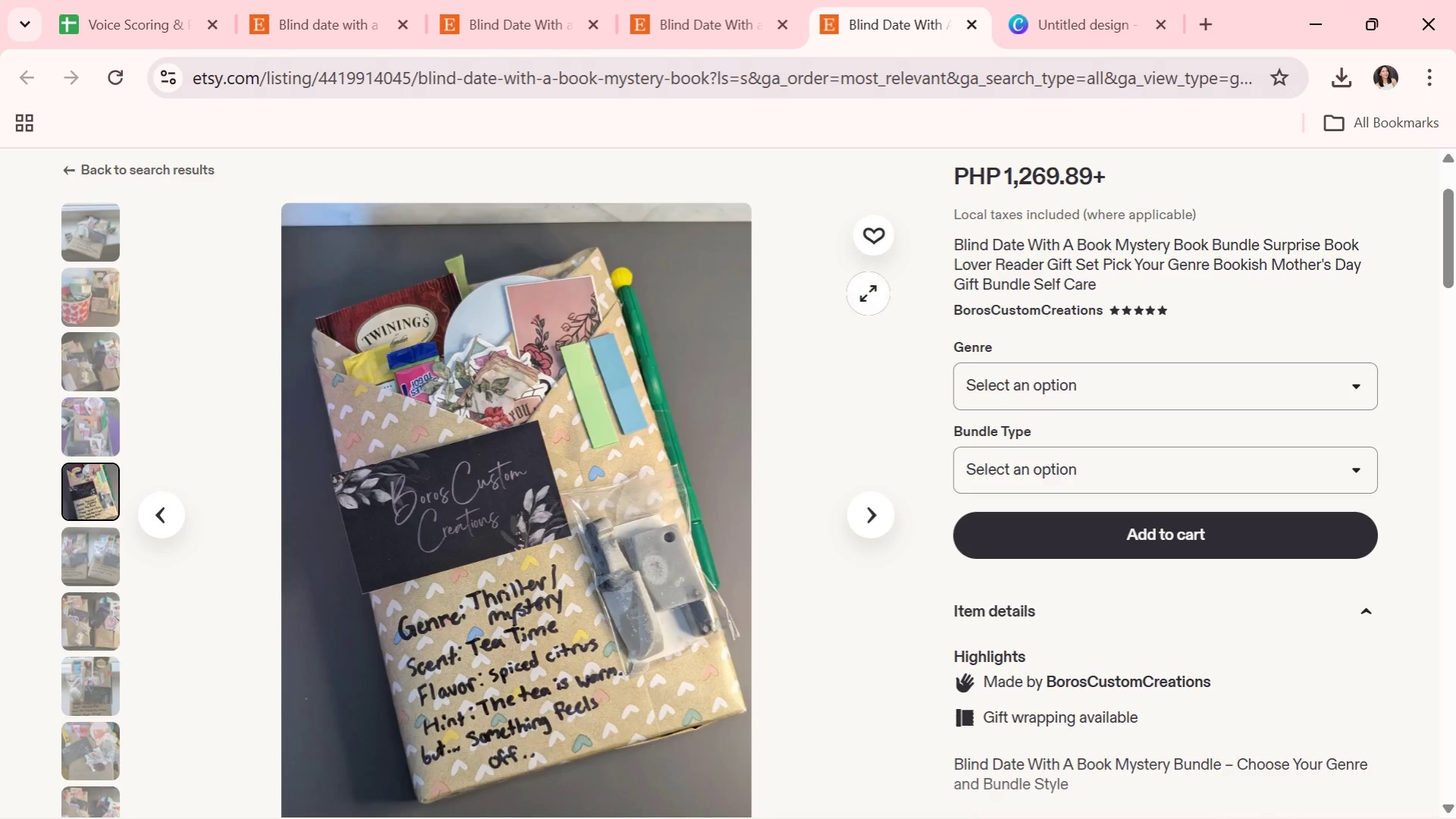 
scroll: coordinate [853, 332], scroll_direction: up, amount: 3.0
 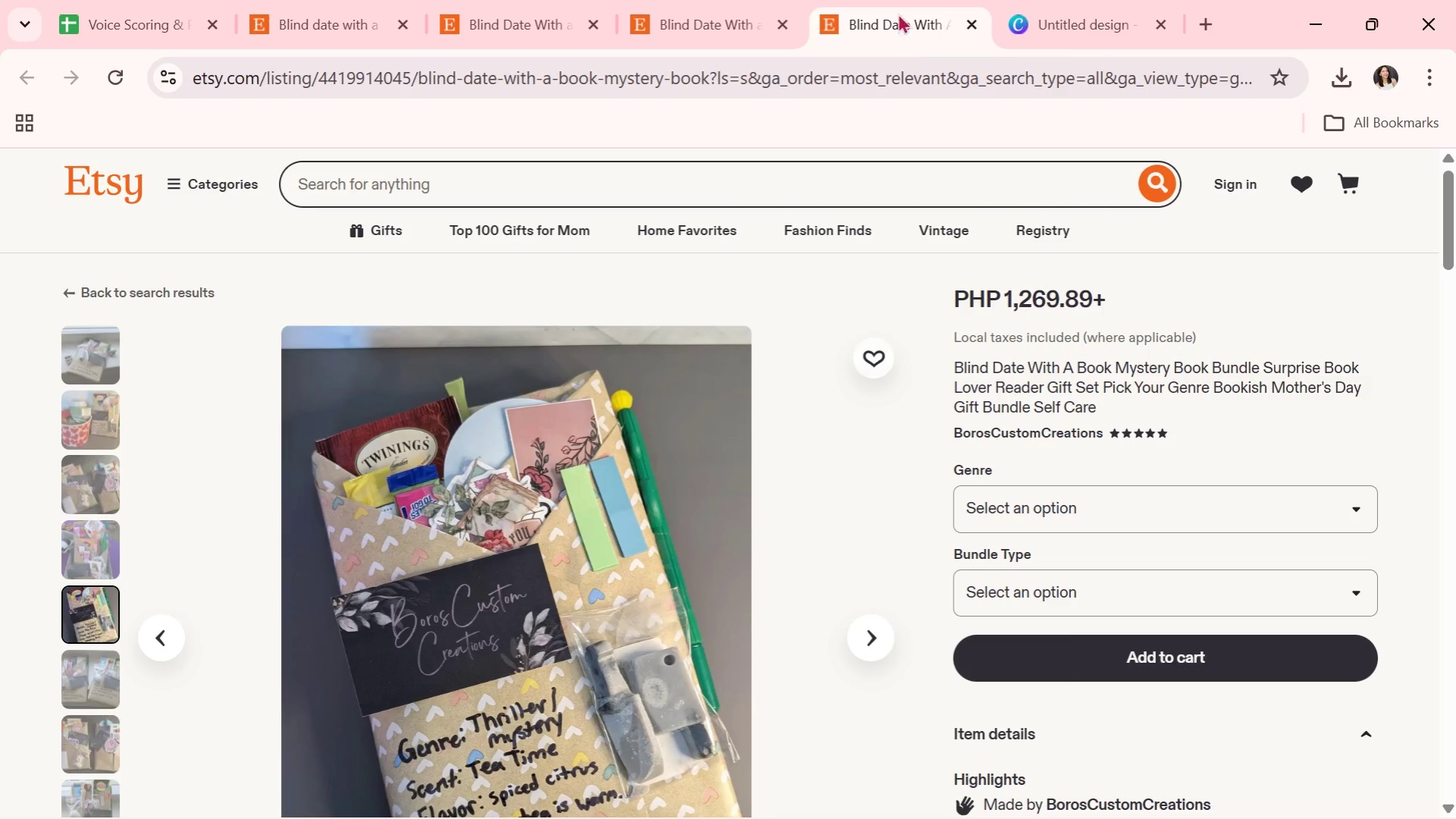 
left_click([690, 0])
 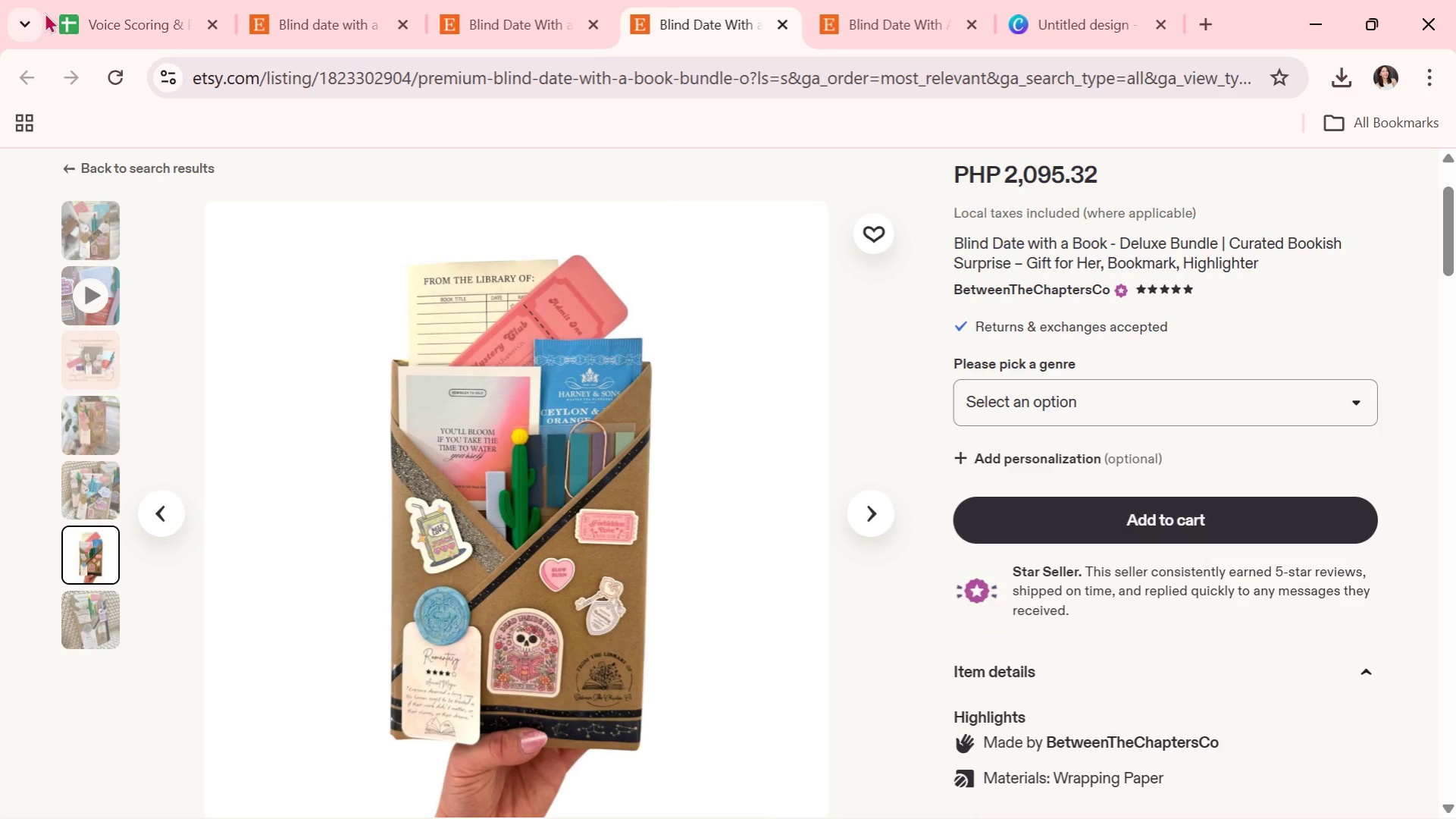 
wait(12.5)
 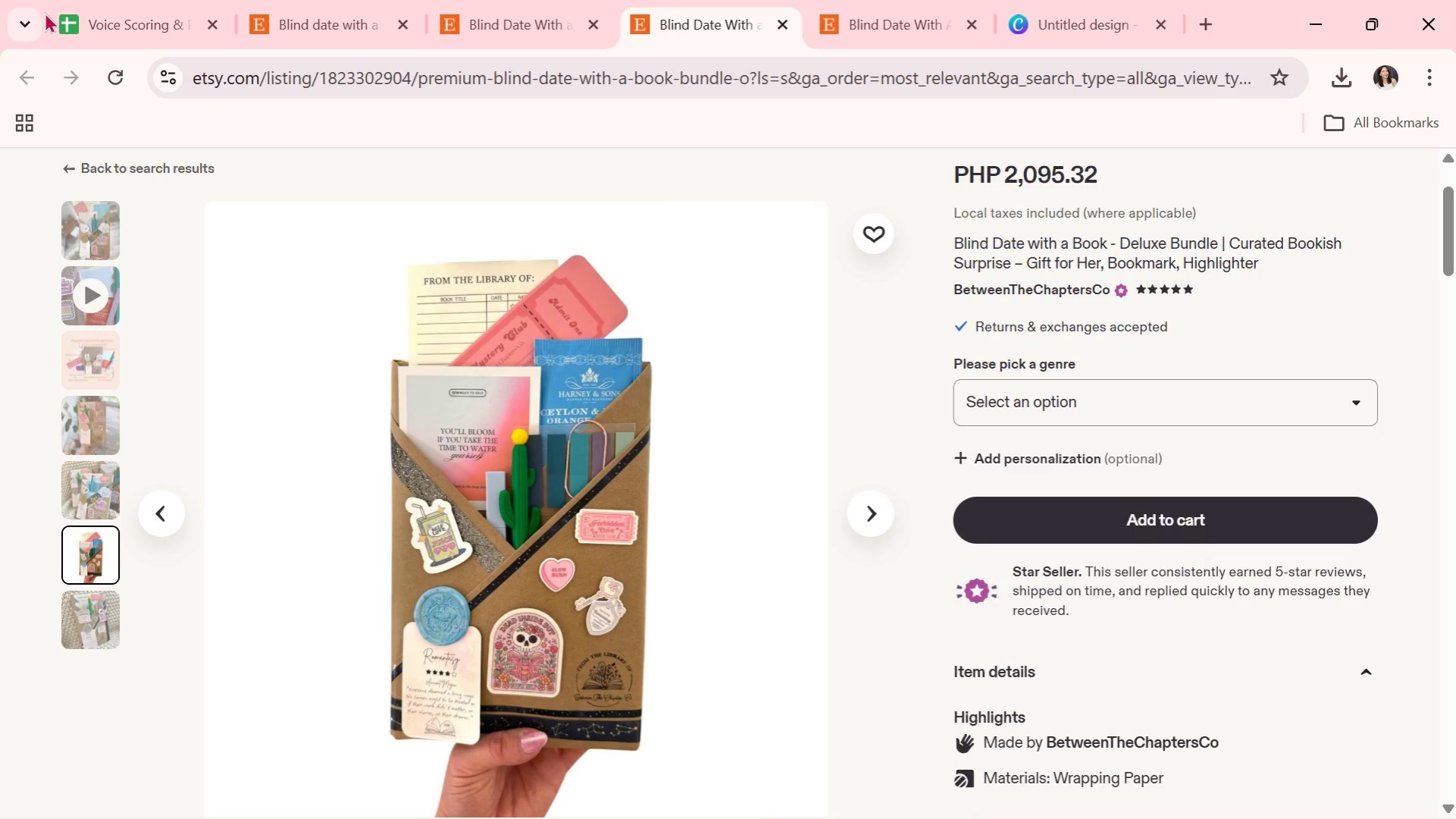 
left_click([473, 0])
 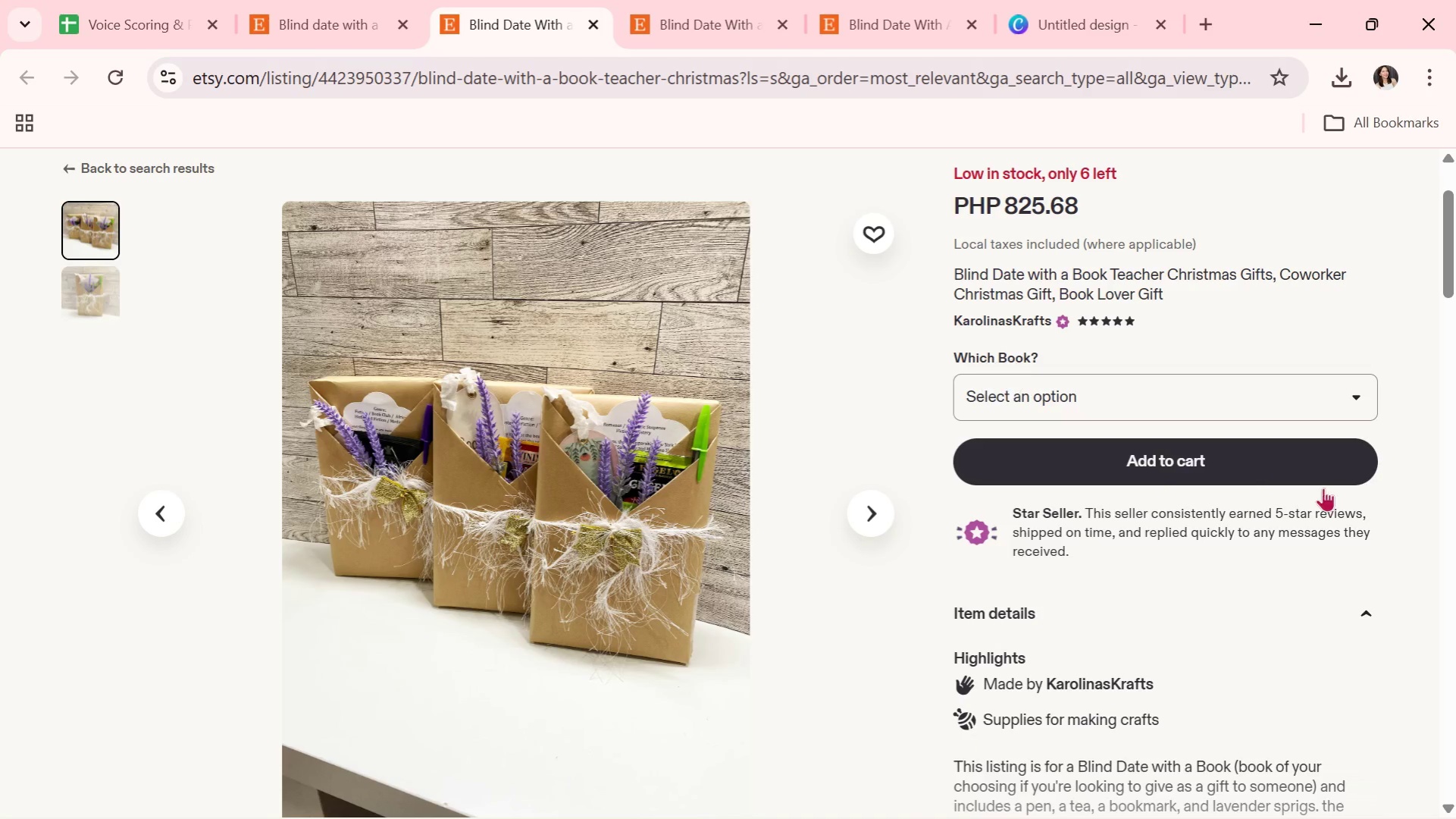 
wait(8.53)
 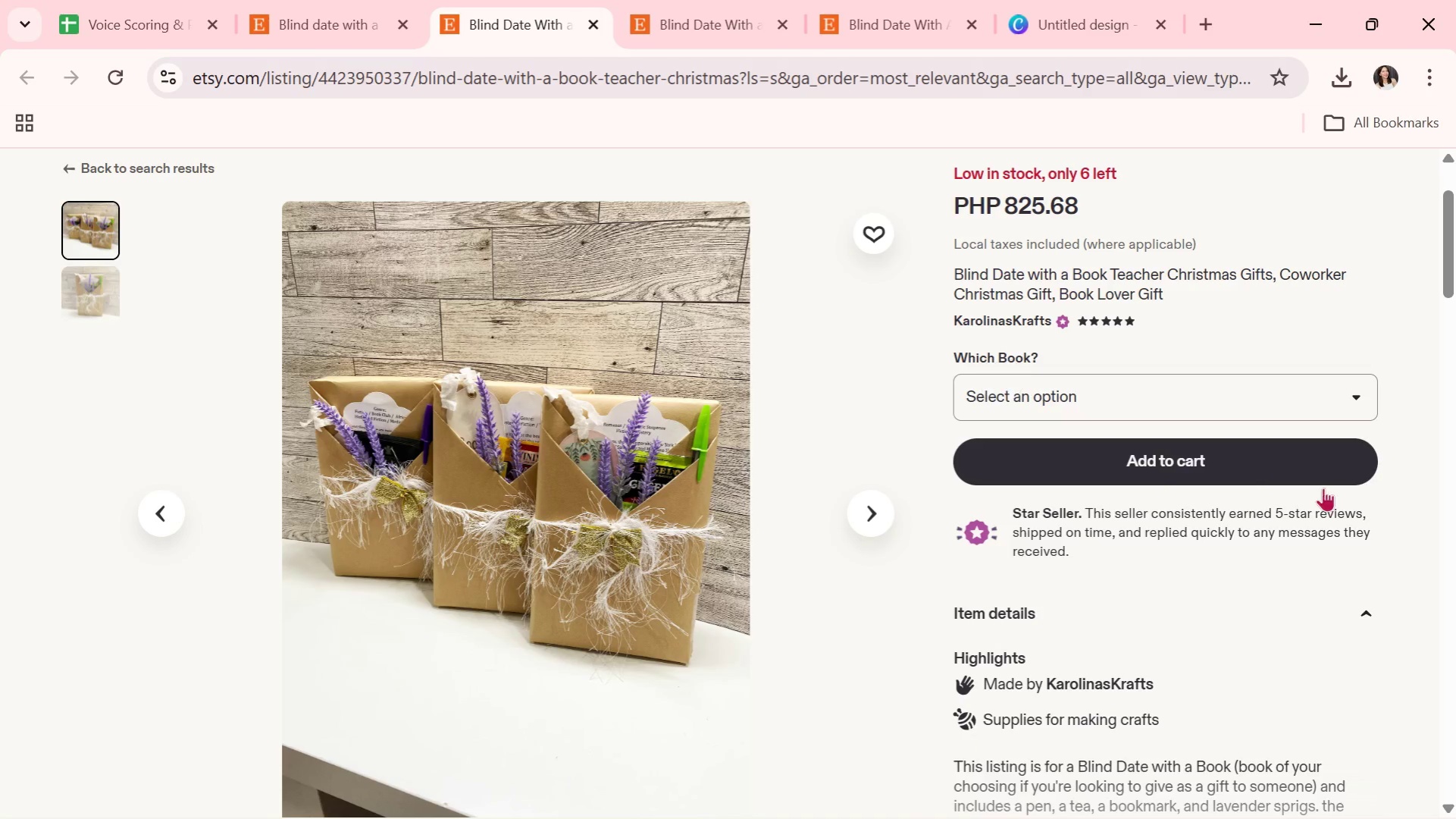 
left_click([331, 0])
 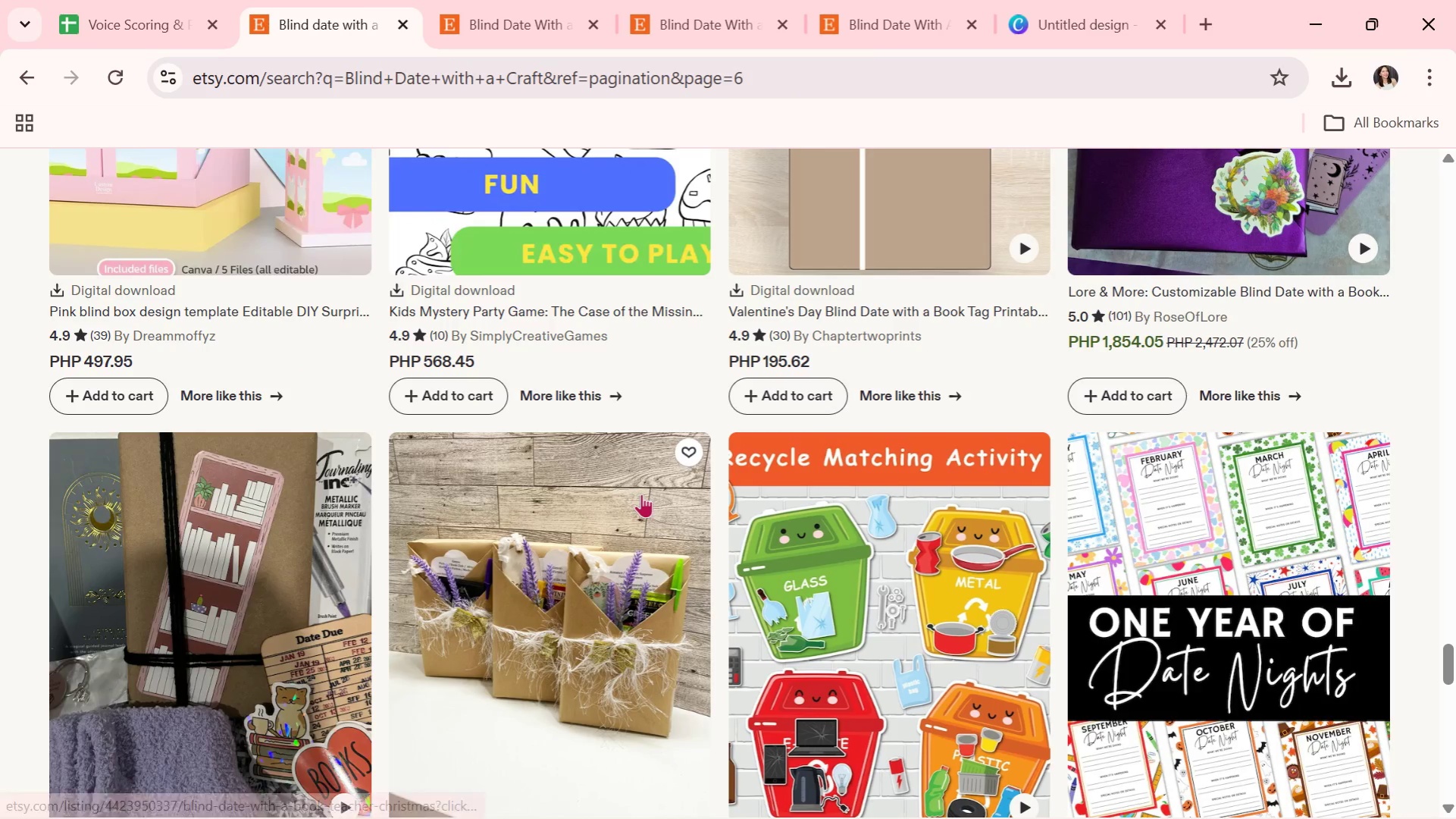 
scroll: coordinate [643, 491], scroll_direction: down, amount: 7.0
 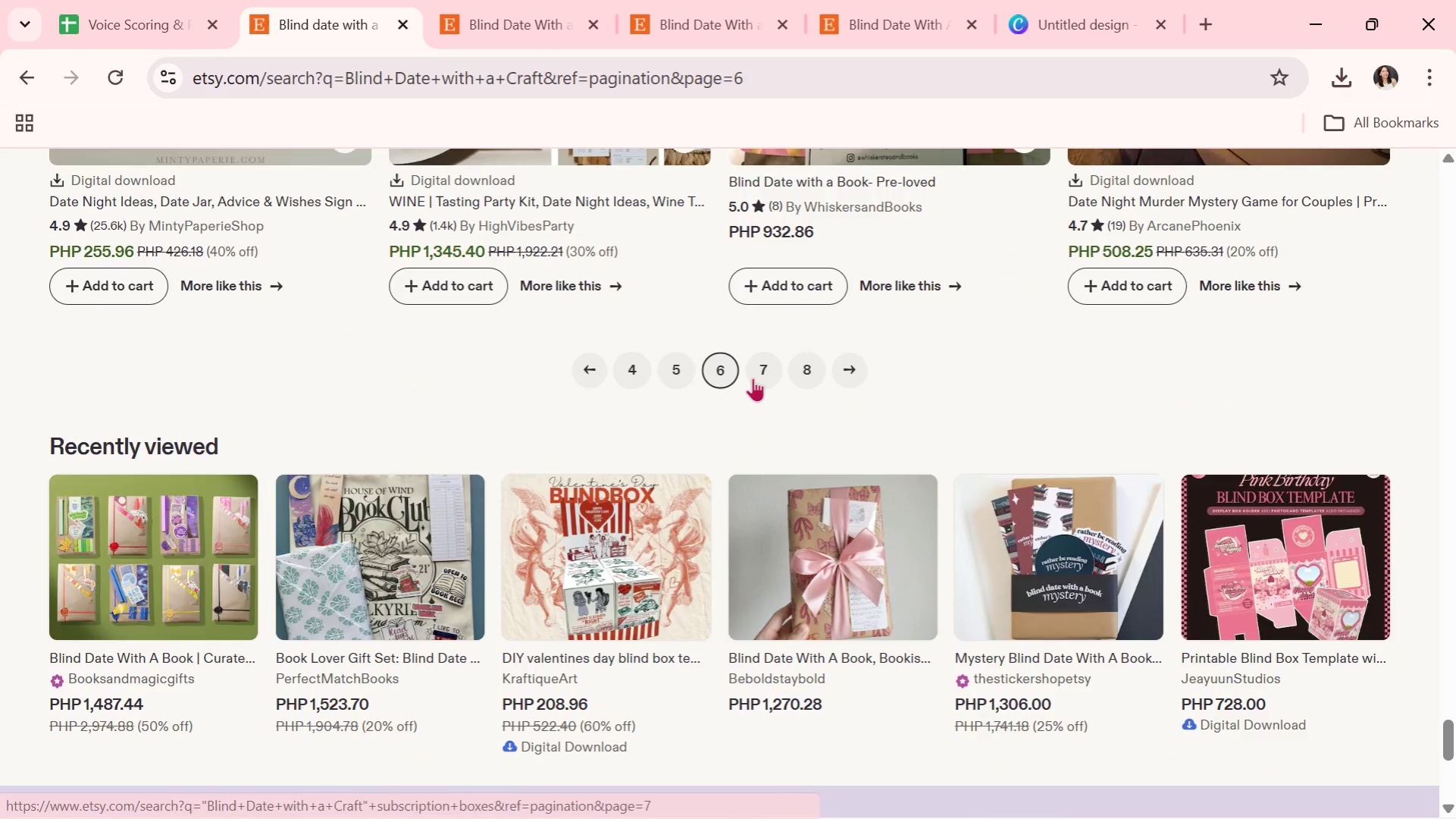 
left_click([754, 378])
 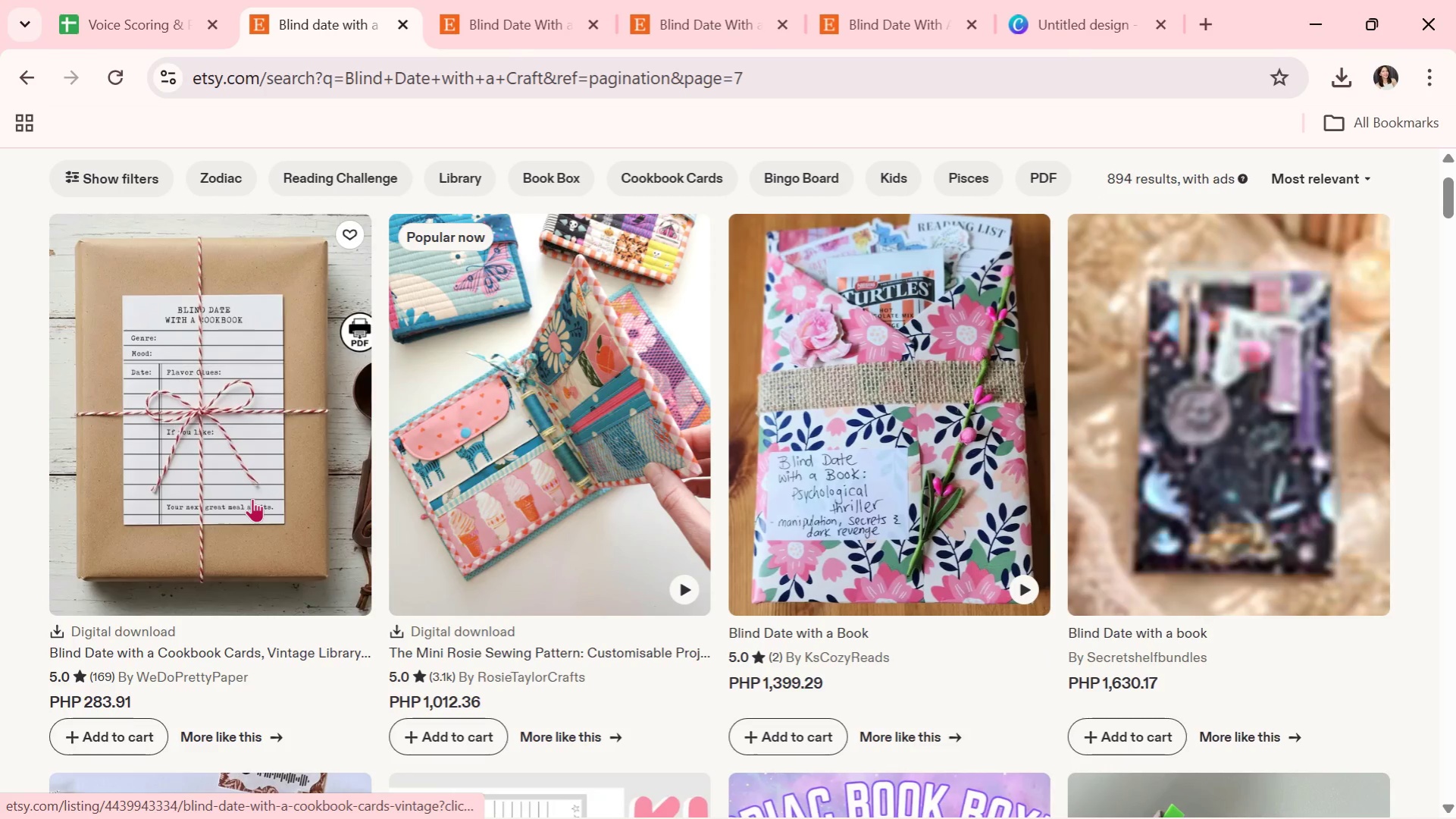 
left_click([252, 498])
 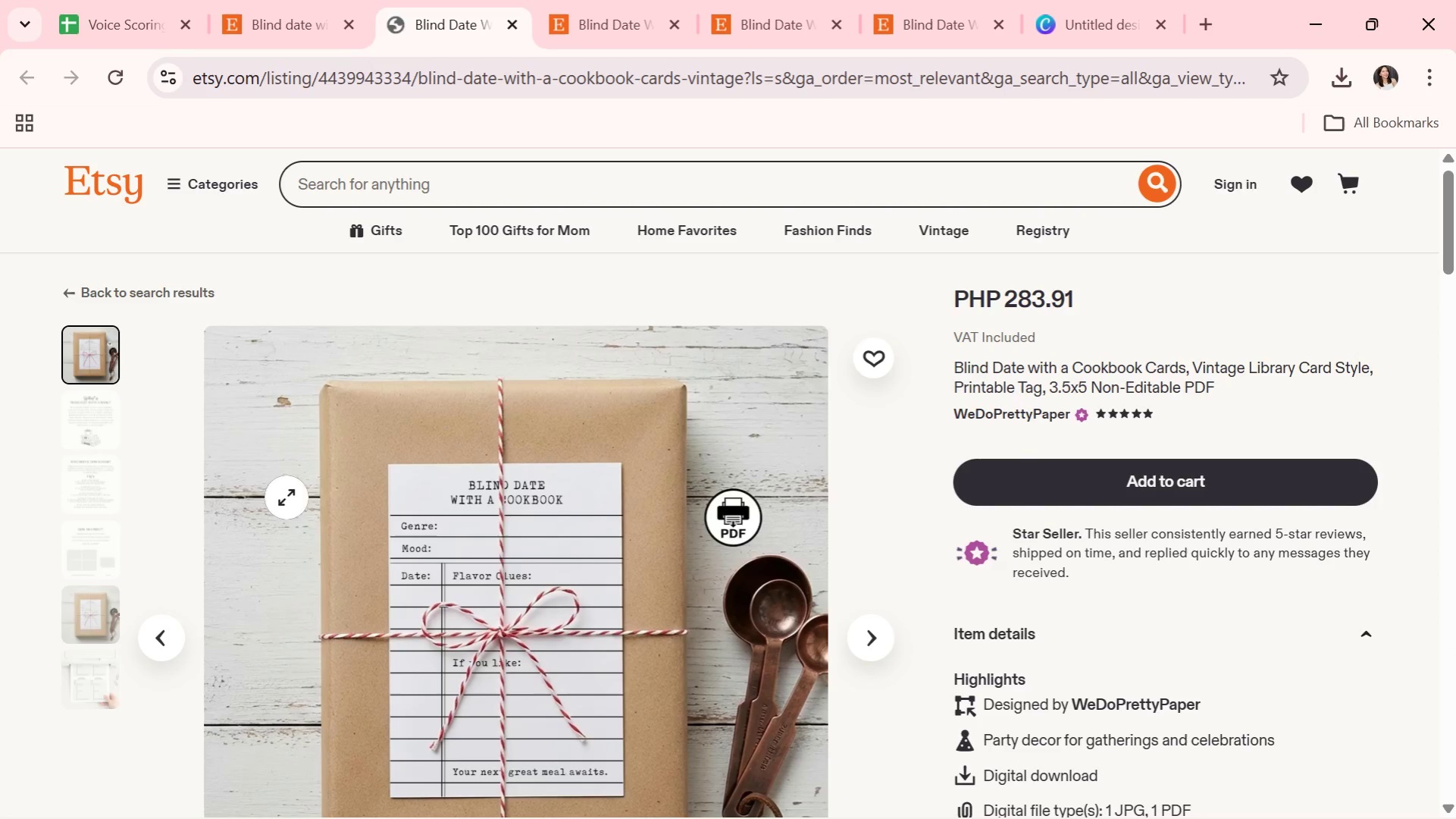 
wait(5.5)
 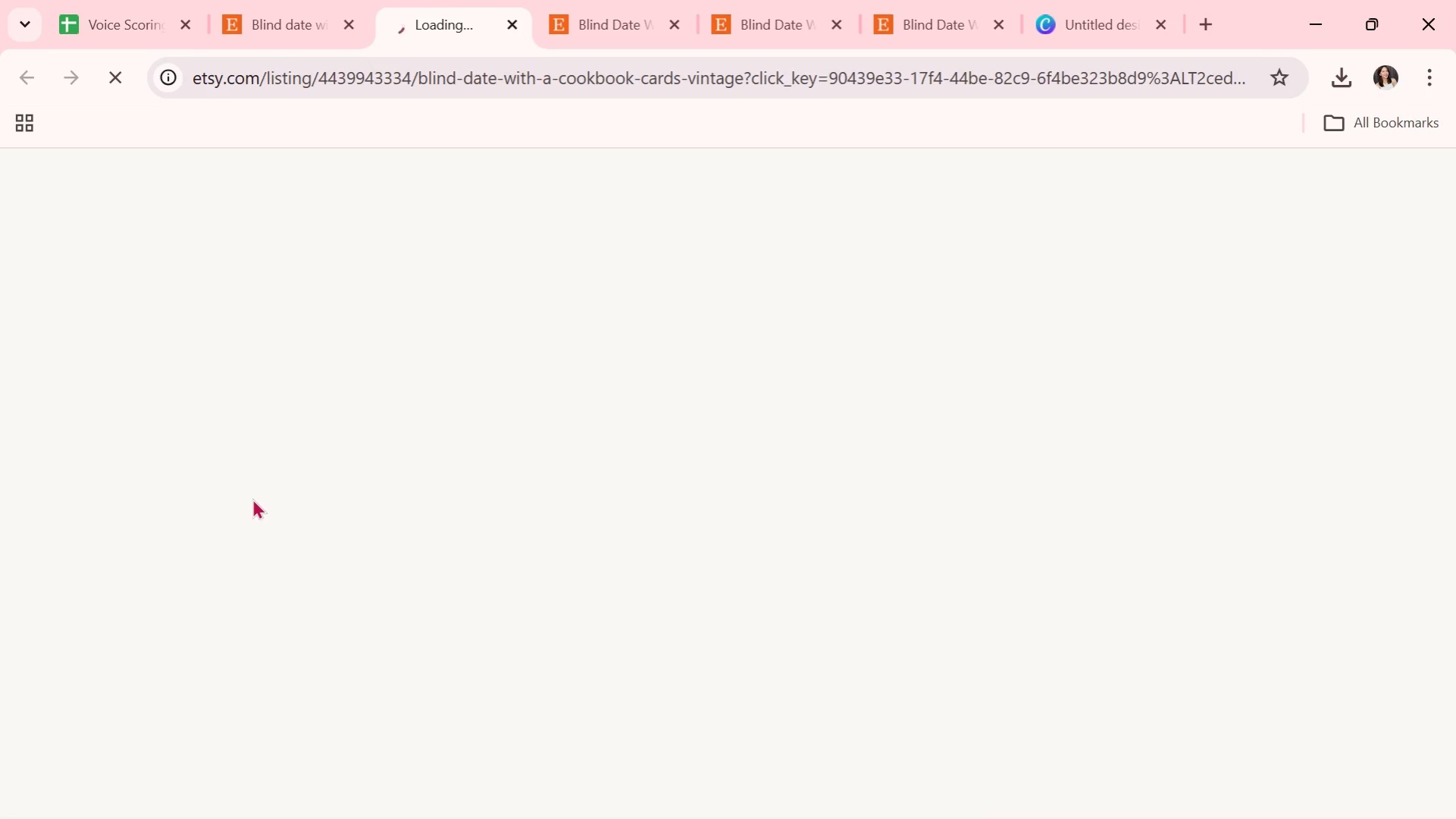 
scroll: coordinate [430, 510], scroll_direction: down, amount: 1.0
 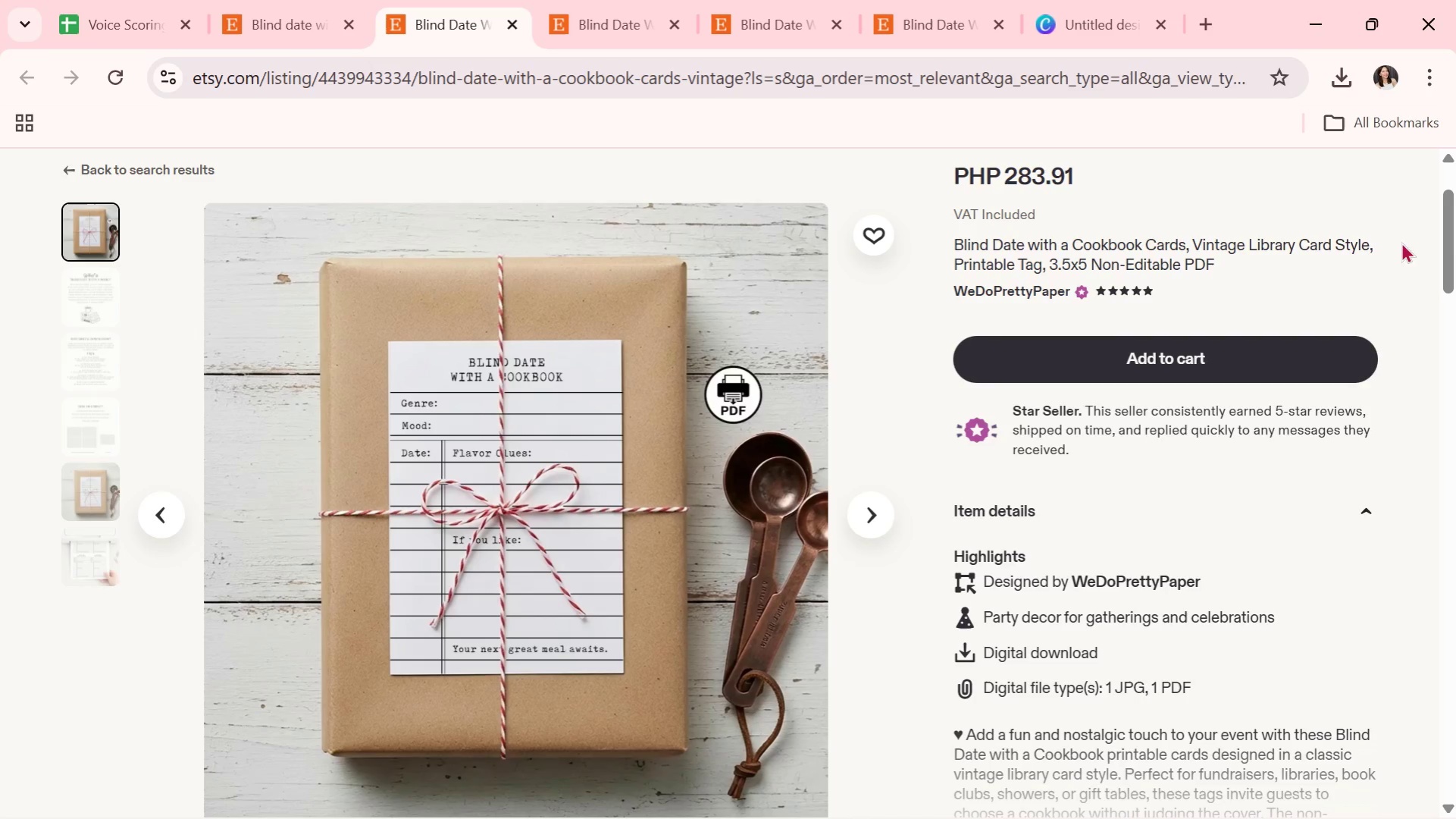 
left_click_drag(start_coordinate=[1454, 238], to_coordinate=[1454, 234])
 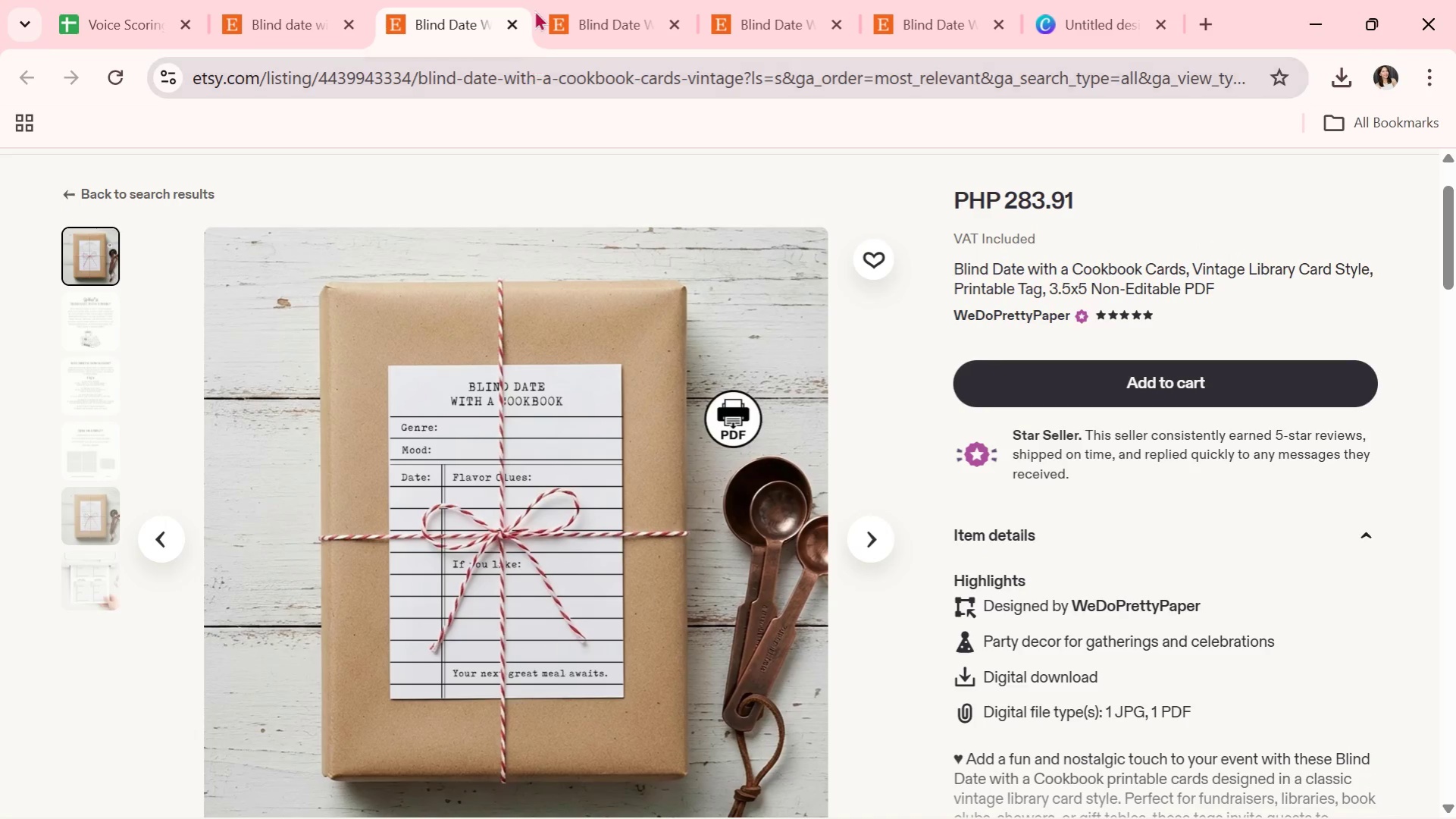 
left_click([543, 0])
 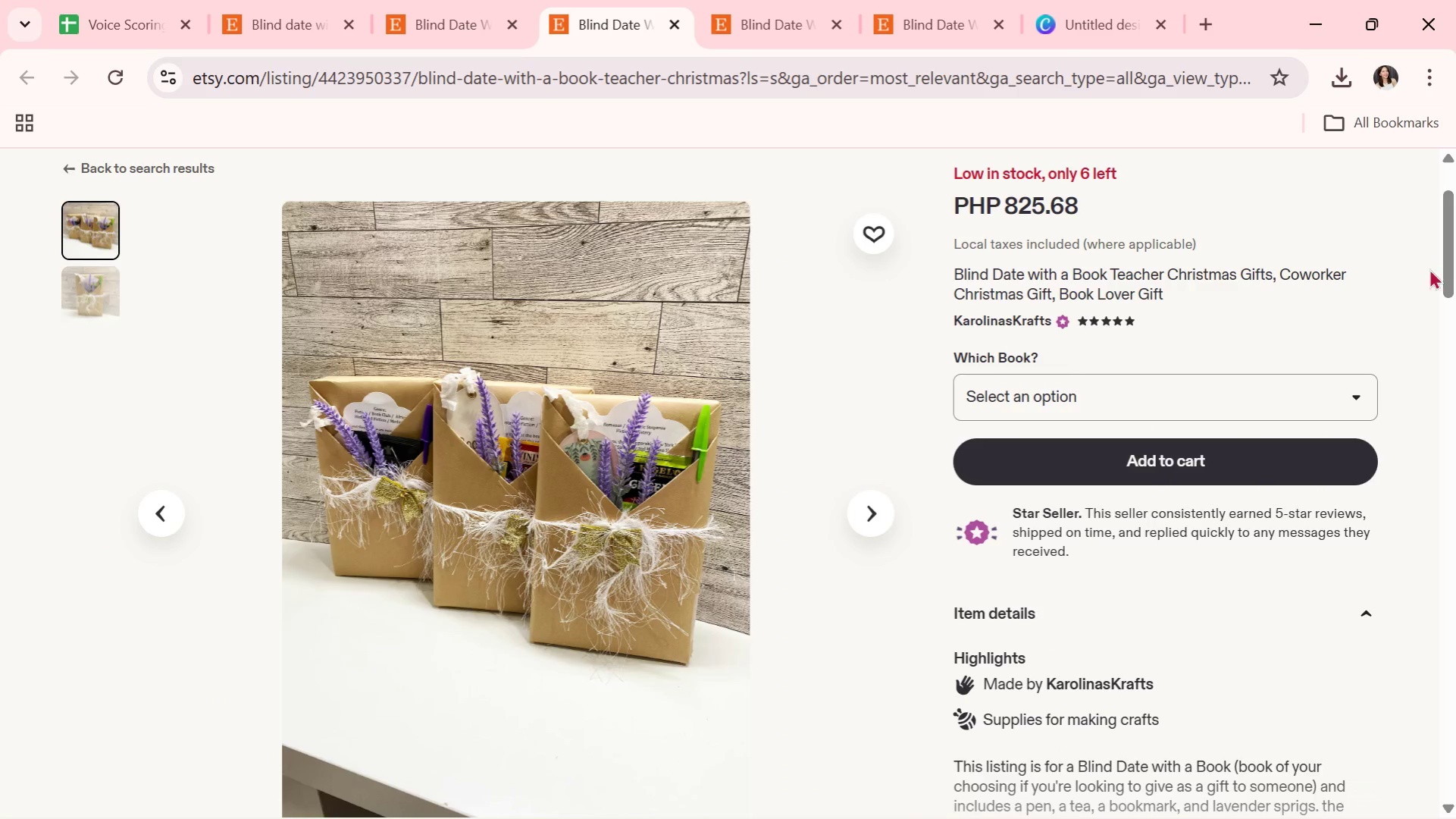 
left_click_drag(start_coordinate=[1446, 263], to_coordinate=[1450, 270])
 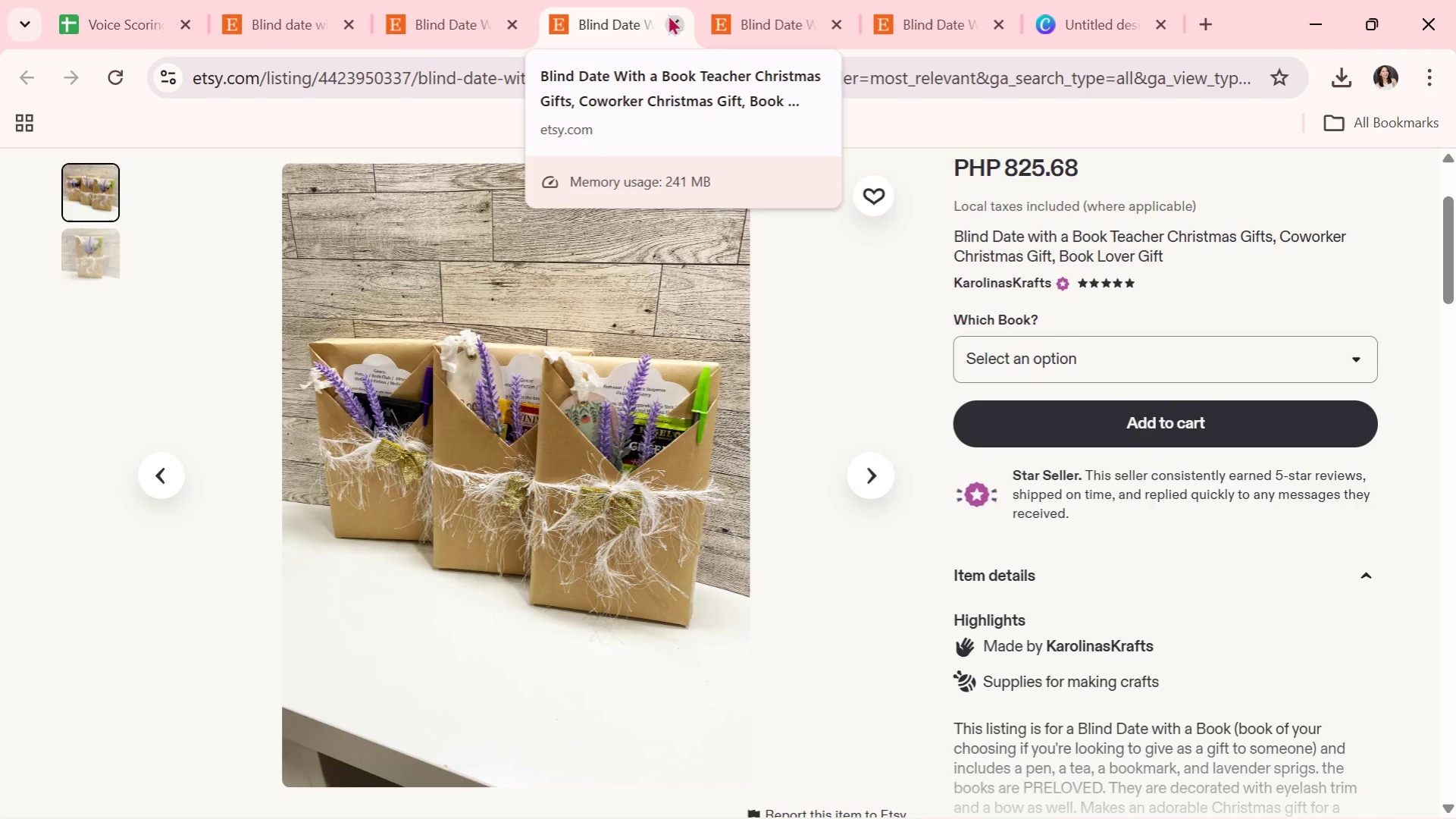 
wait(6.14)
 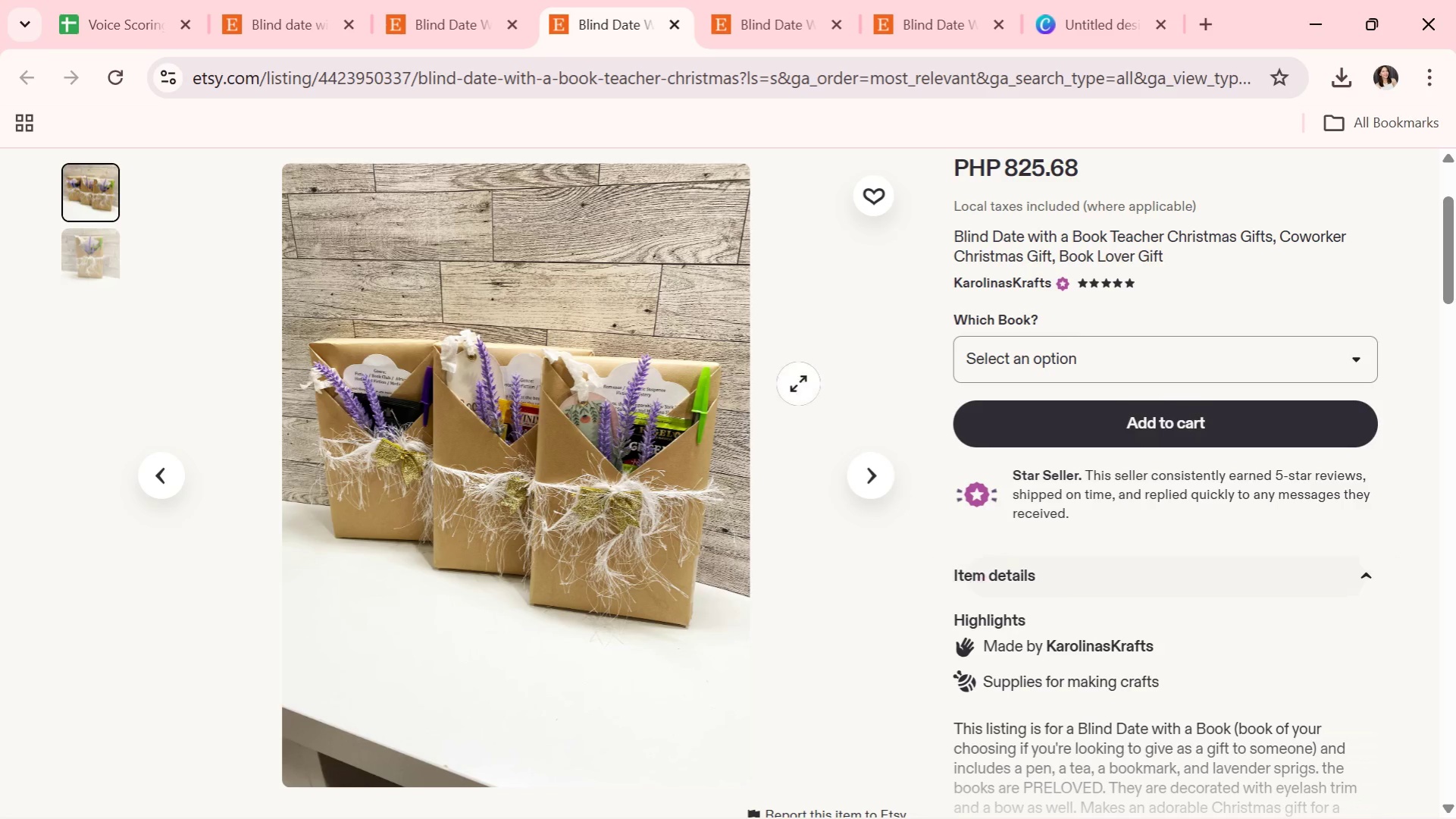 
left_click([668, 14])
 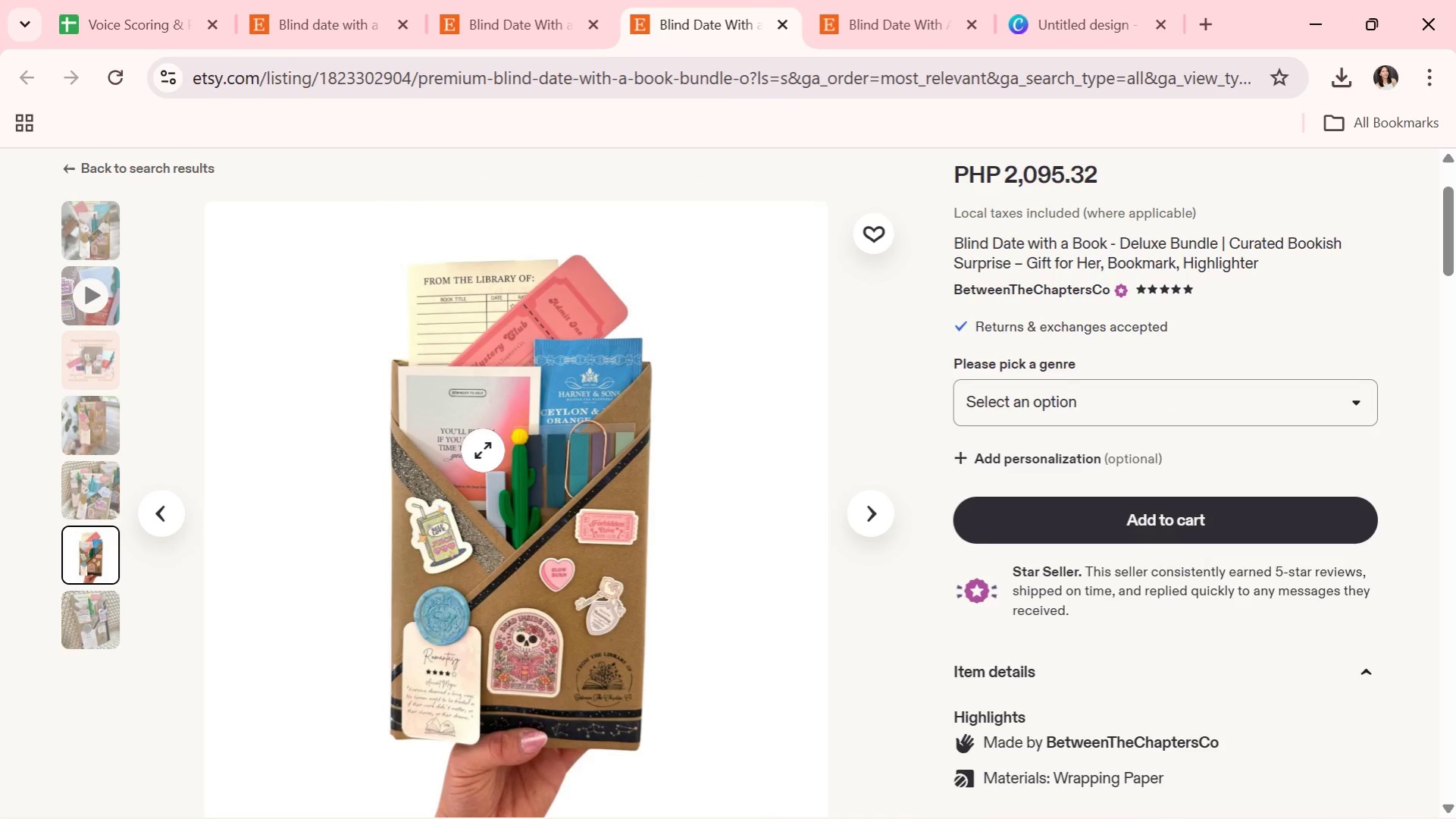 
scroll: coordinate [483, 450], scroll_direction: down, amount: 1.0
 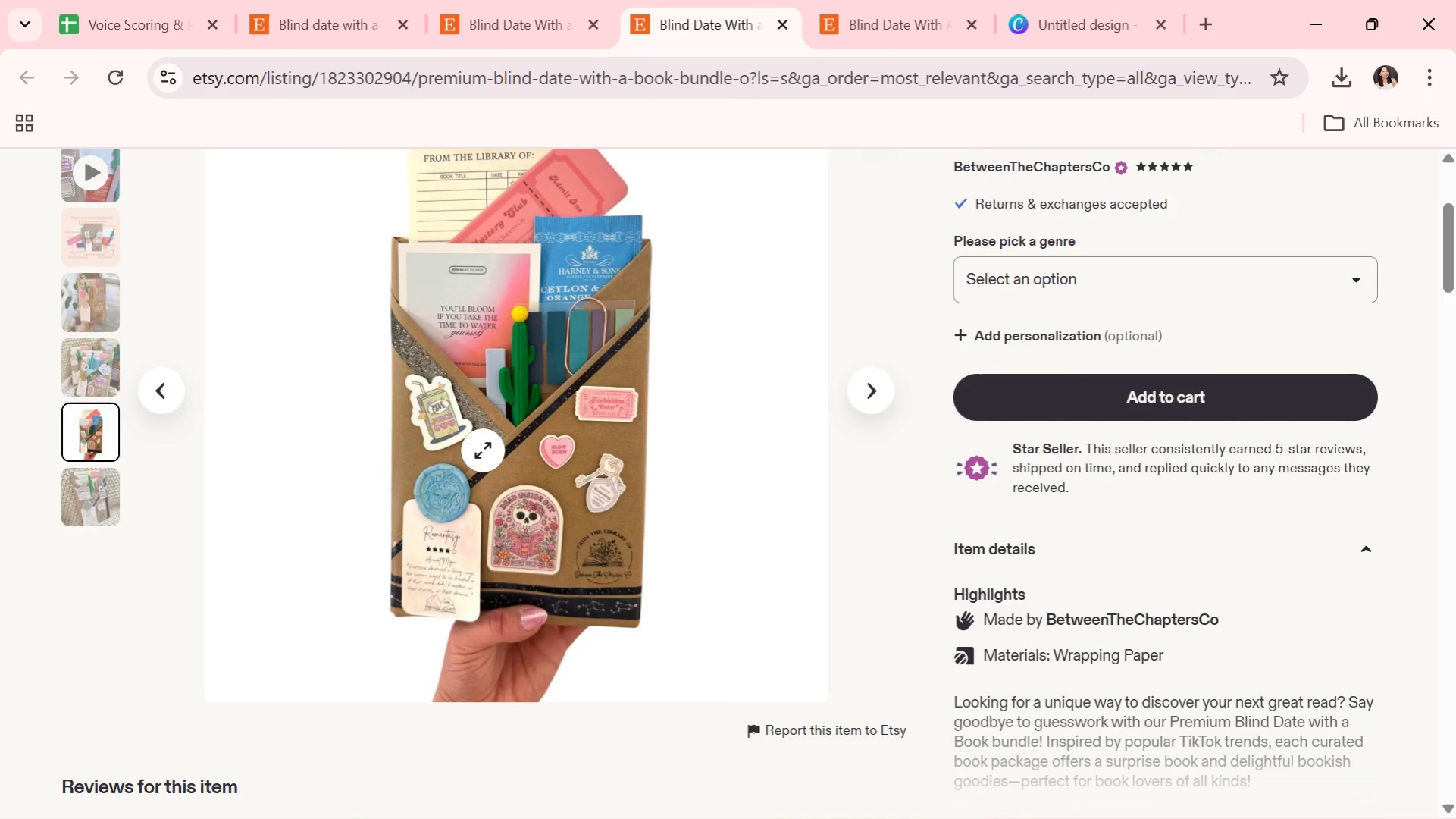 
scroll: coordinate [483, 450], scroll_direction: up, amount: 1.0
 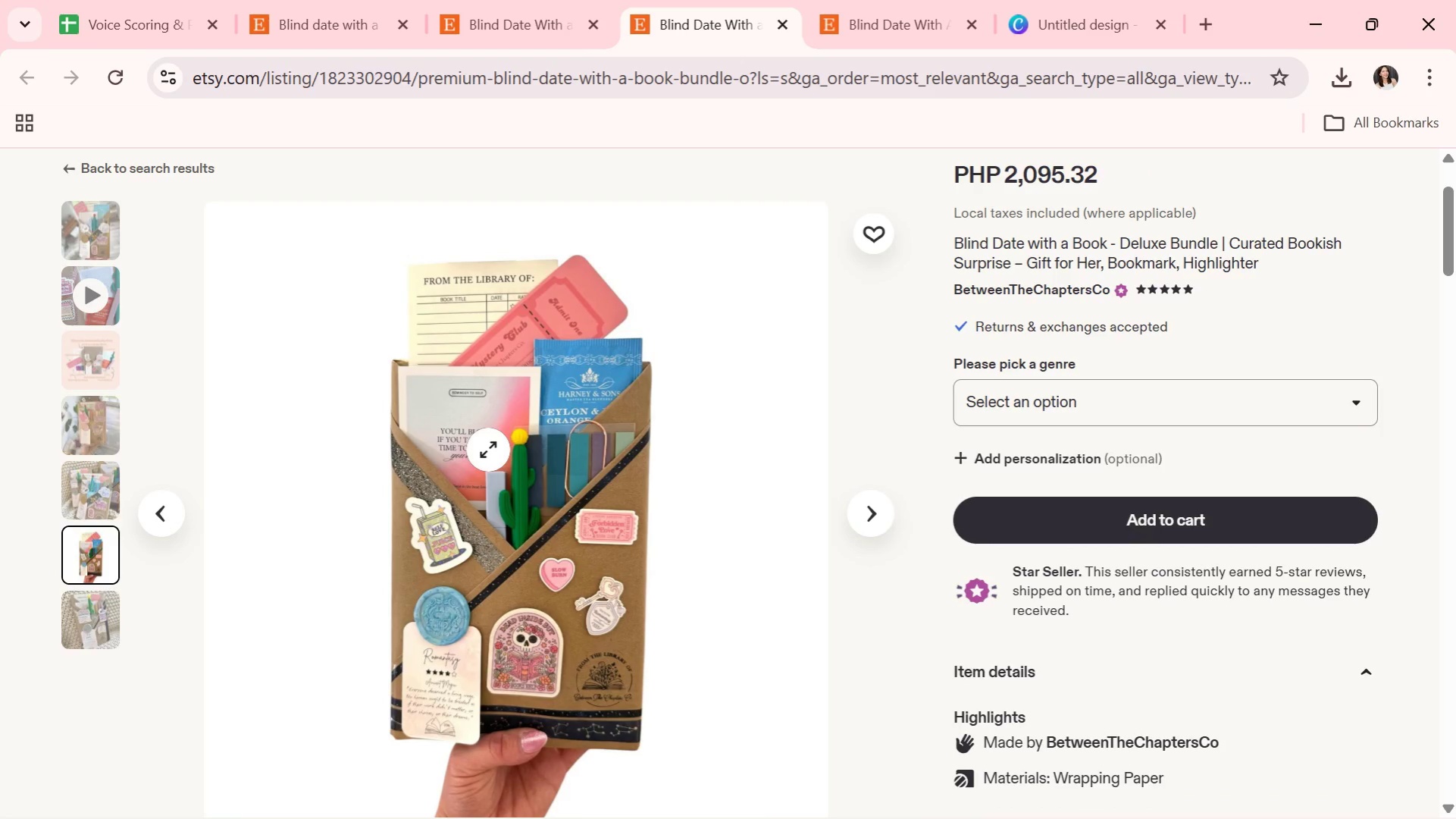 
wait(15.35)
 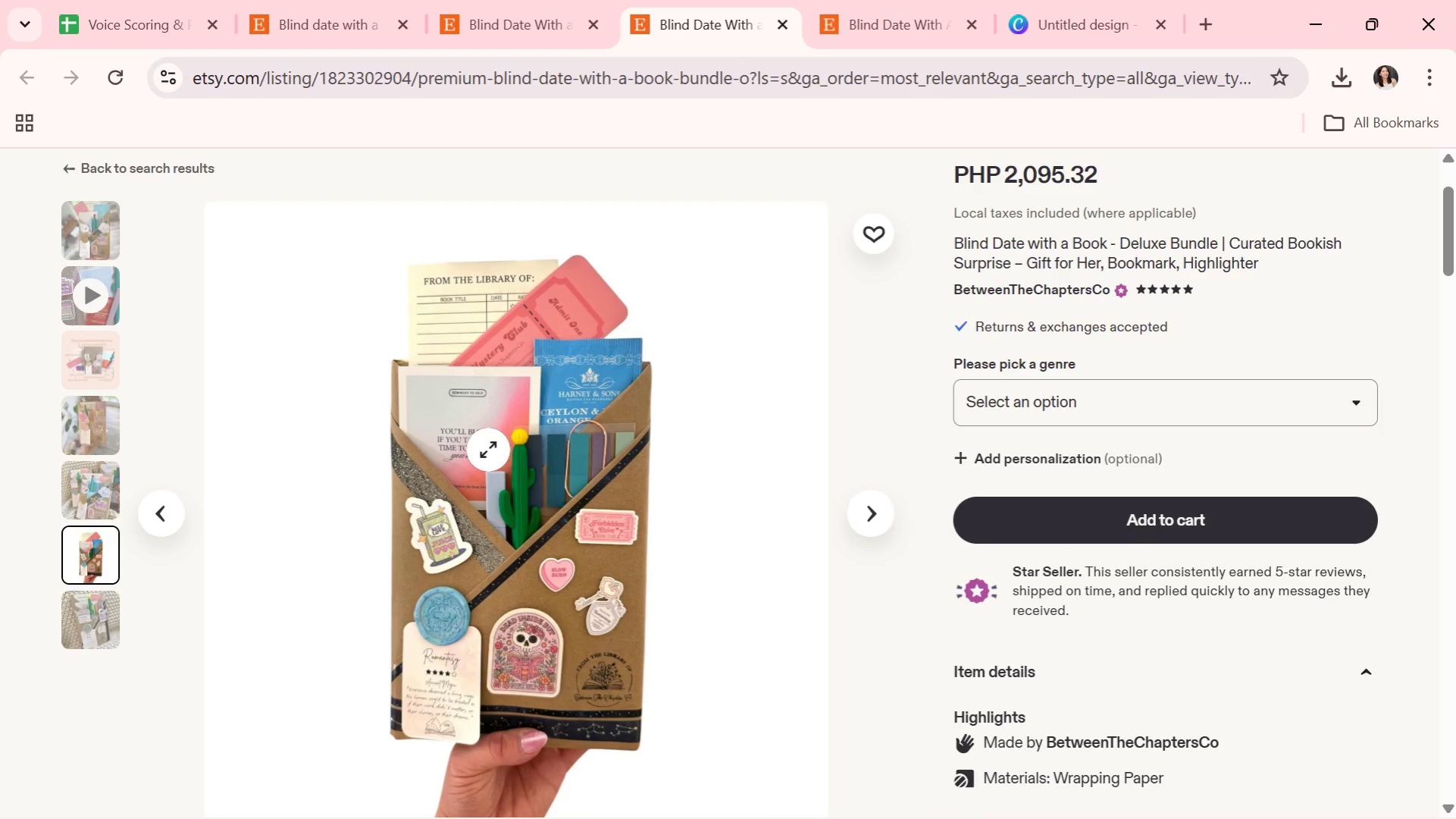 
left_click([518, 17])
 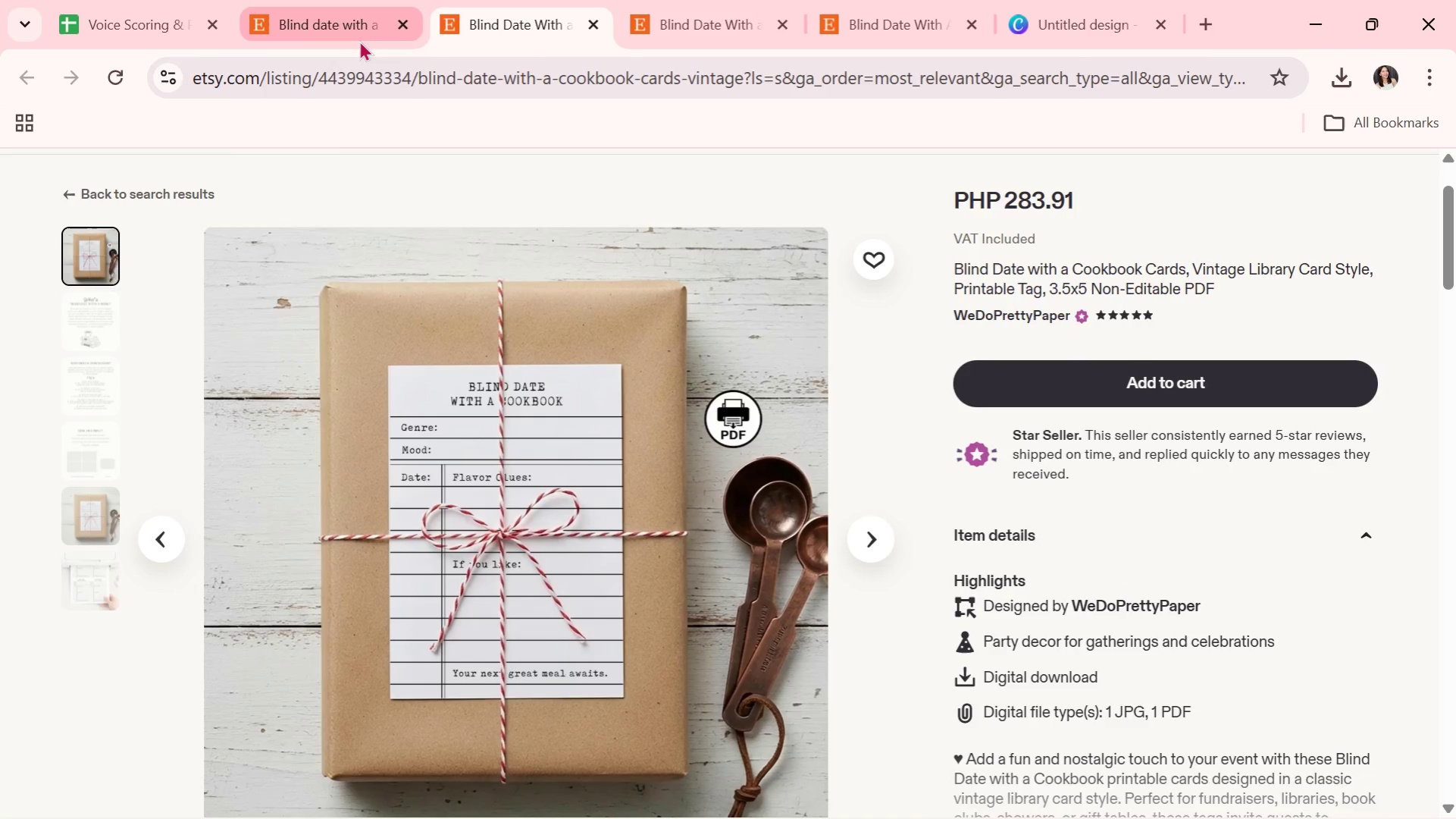 
left_click([359, 40])
 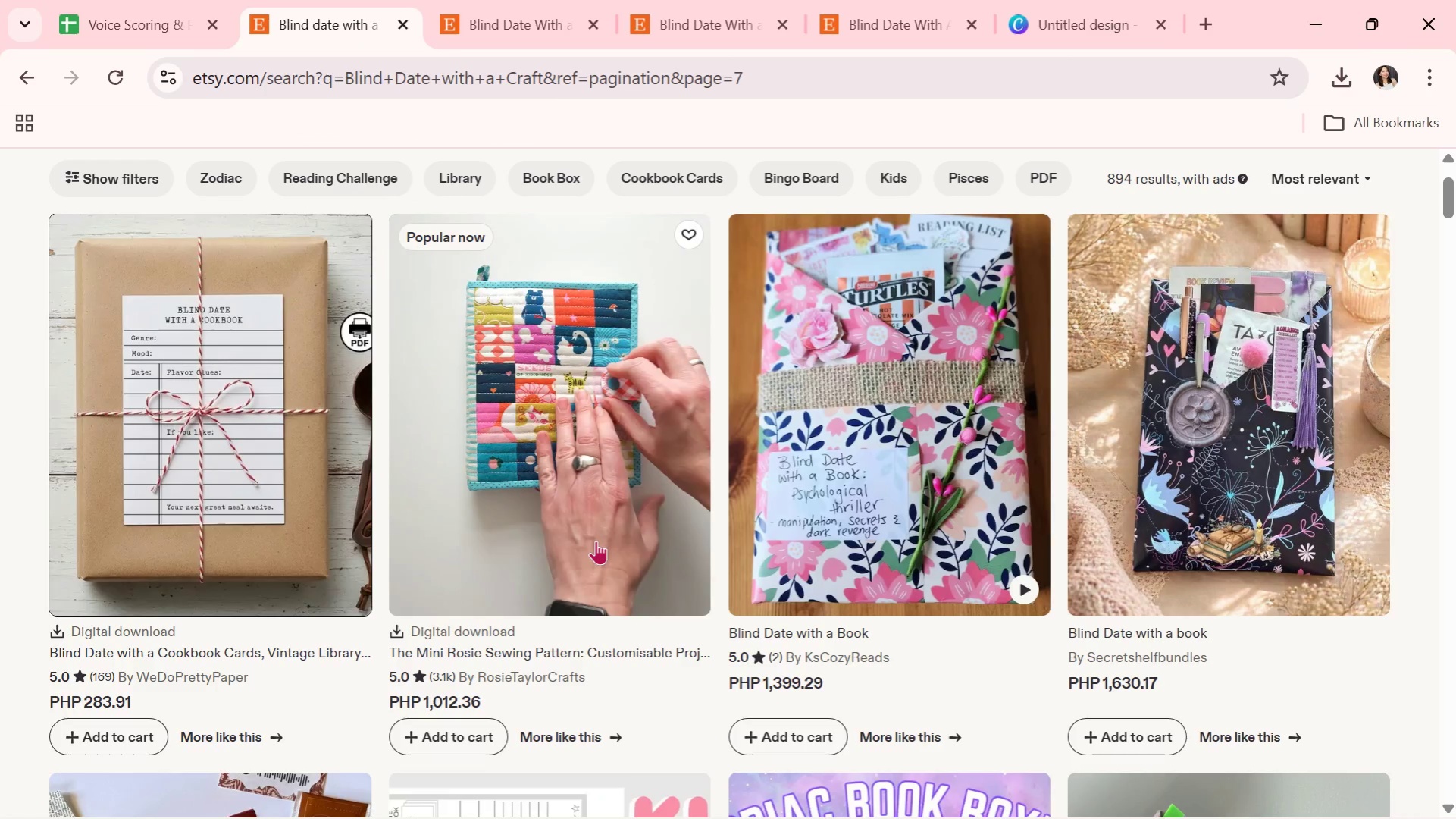 
scroll: coordinate [636, 530], scroll_direction: down, amount: 7.0
 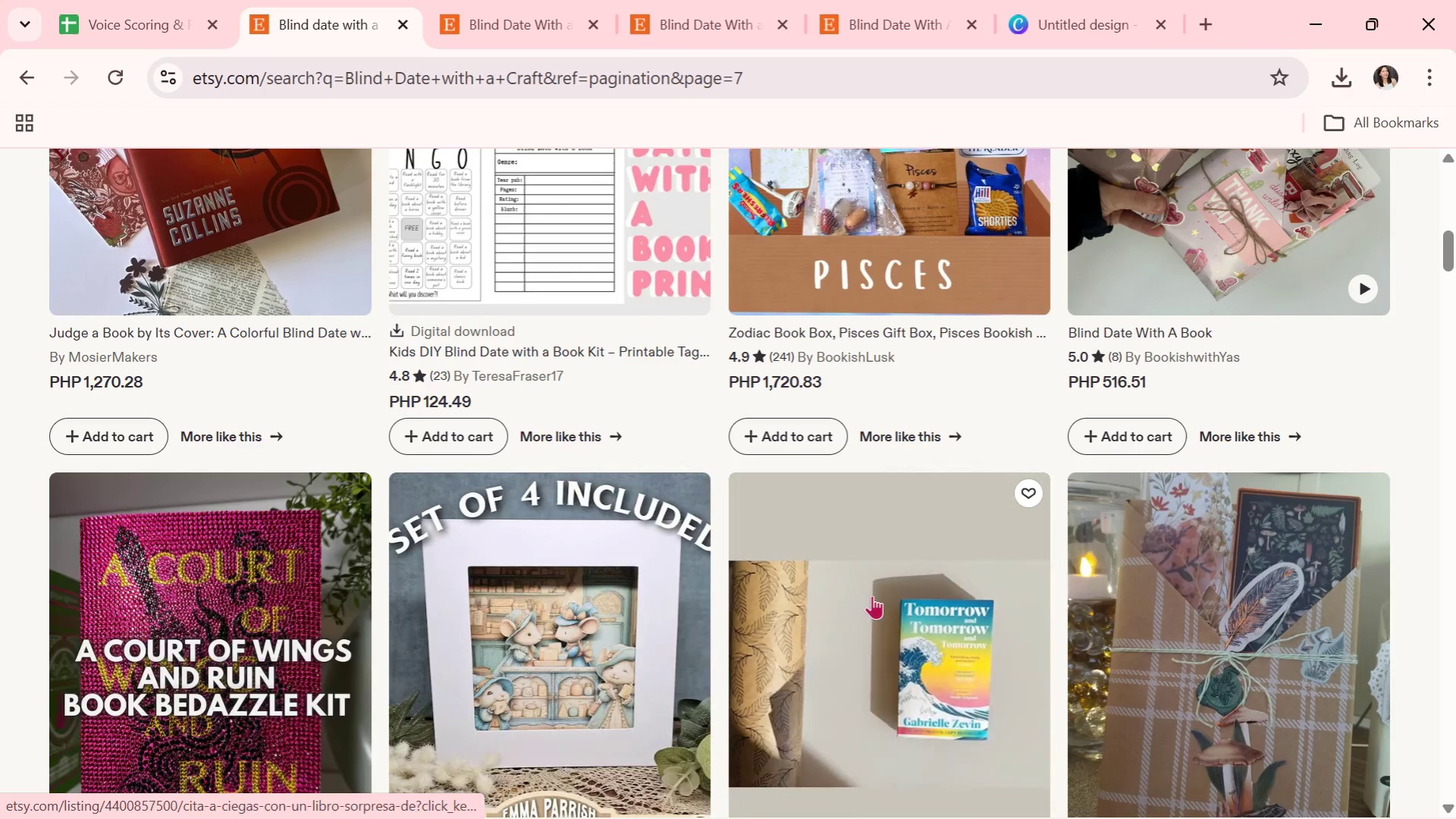 
left_click([868, 595])
 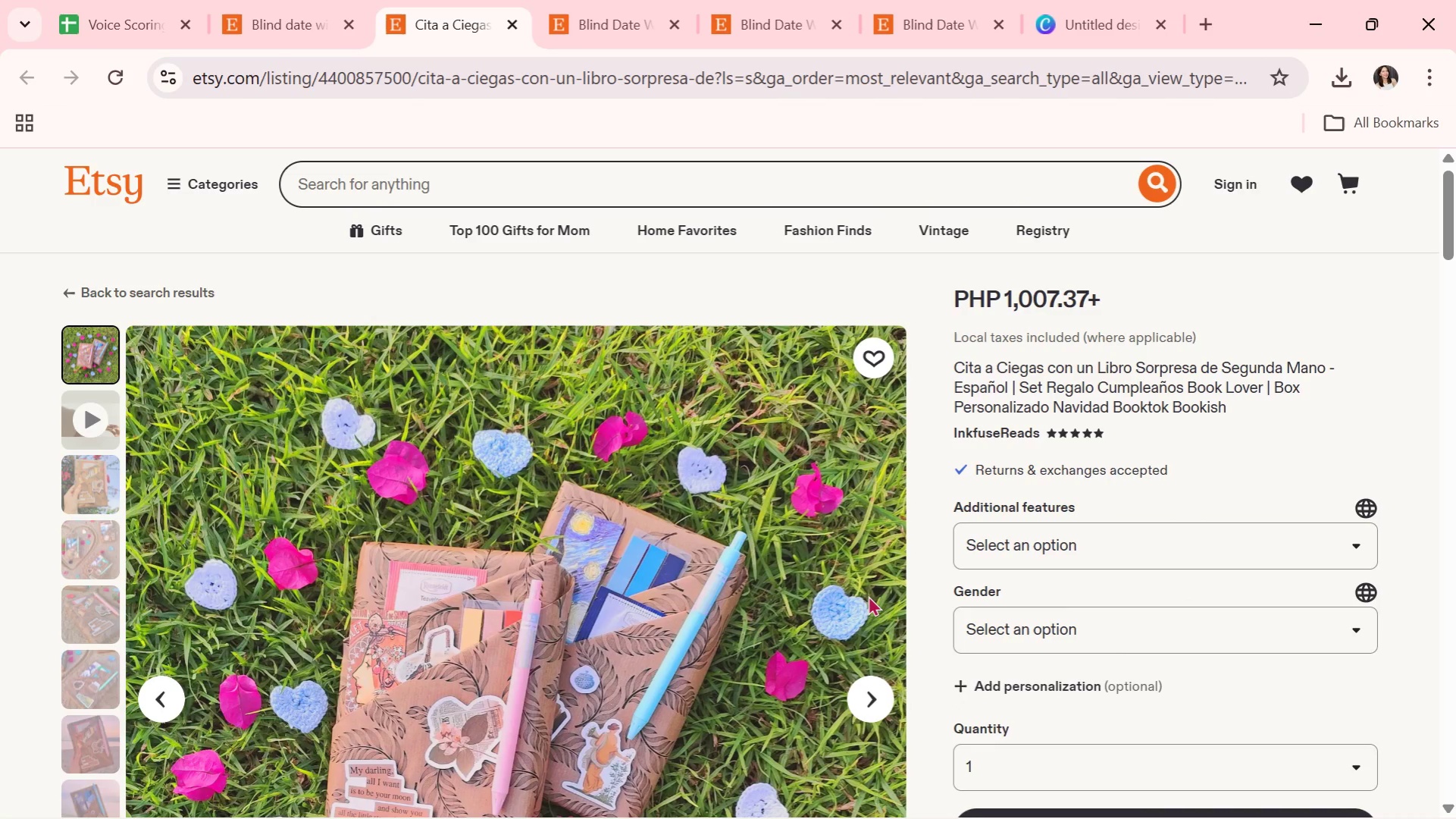 
wait(13.75)
 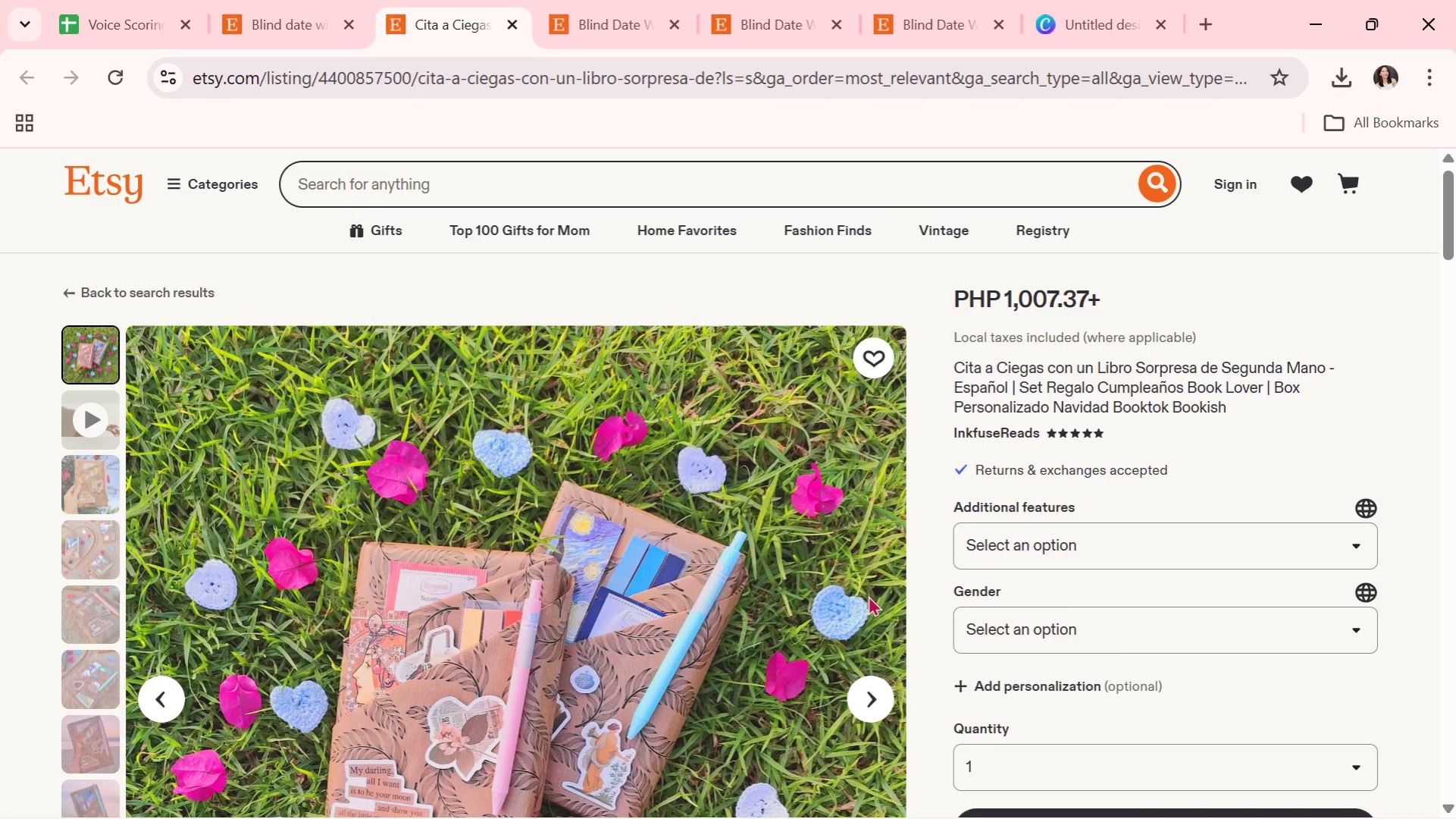 
left_click([517, 28])
 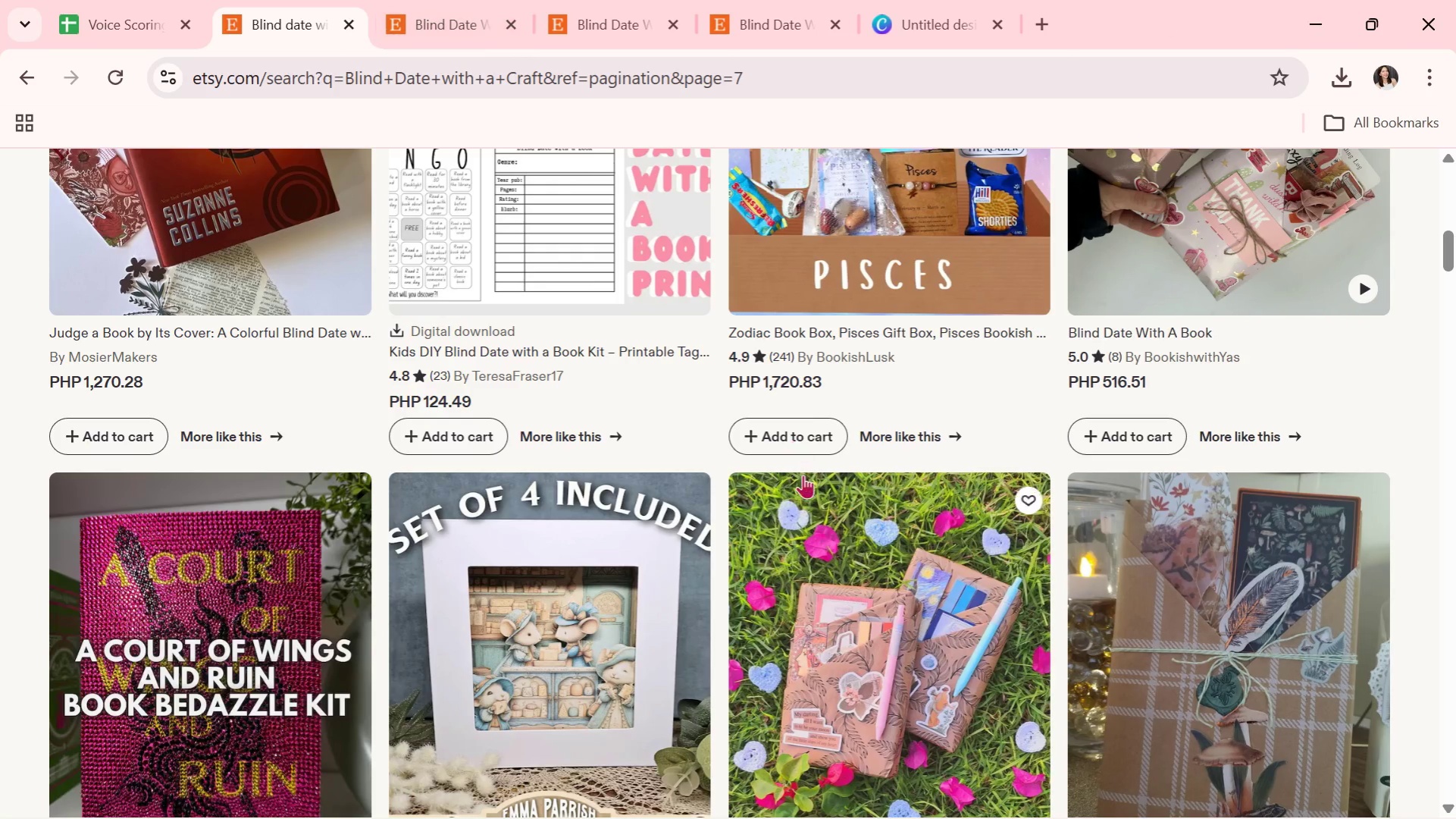 
scroll: coordinate [803, 475], scroll_direction: down, amount: 5.0
 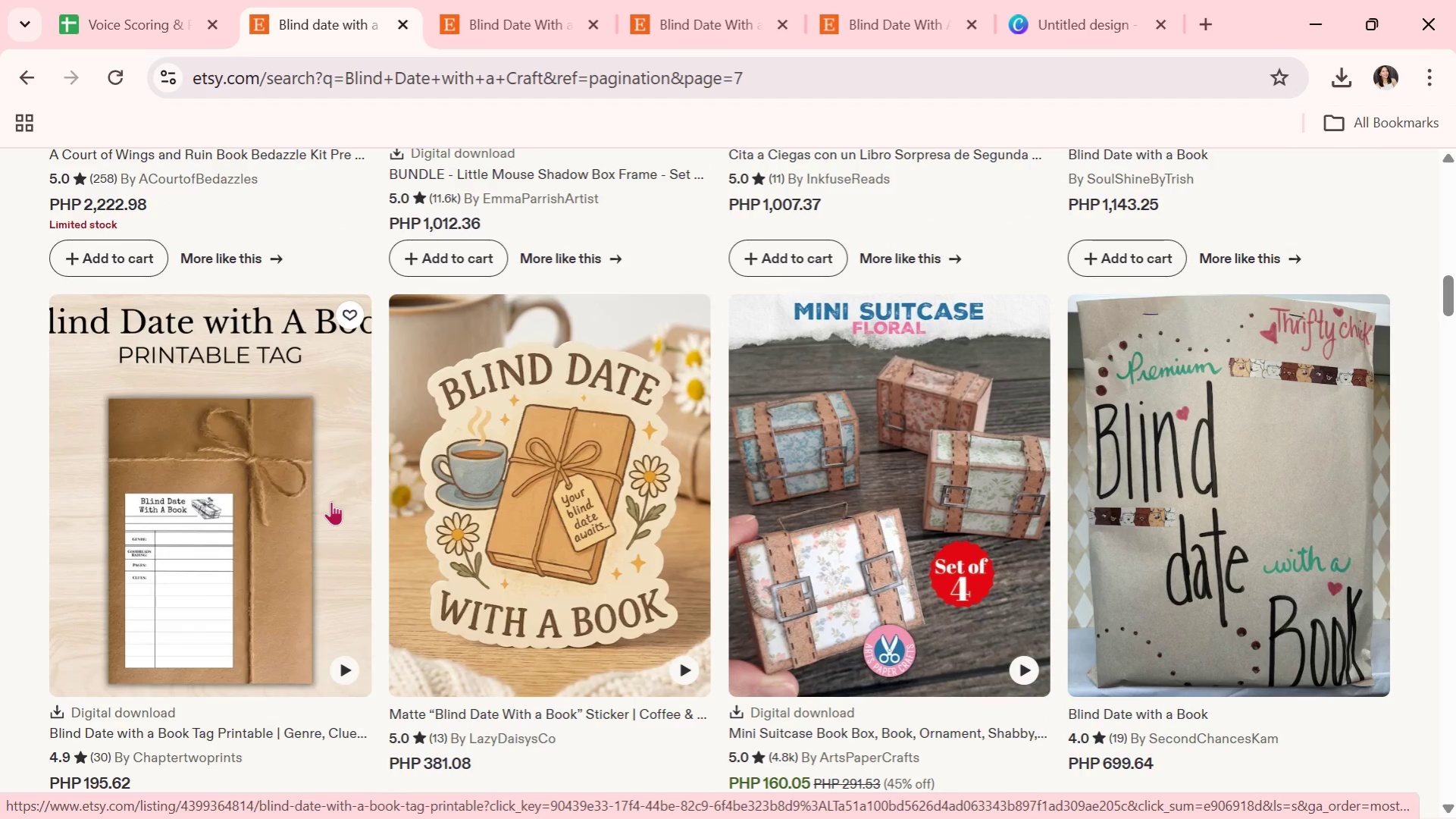 
left_click([233, 482])
 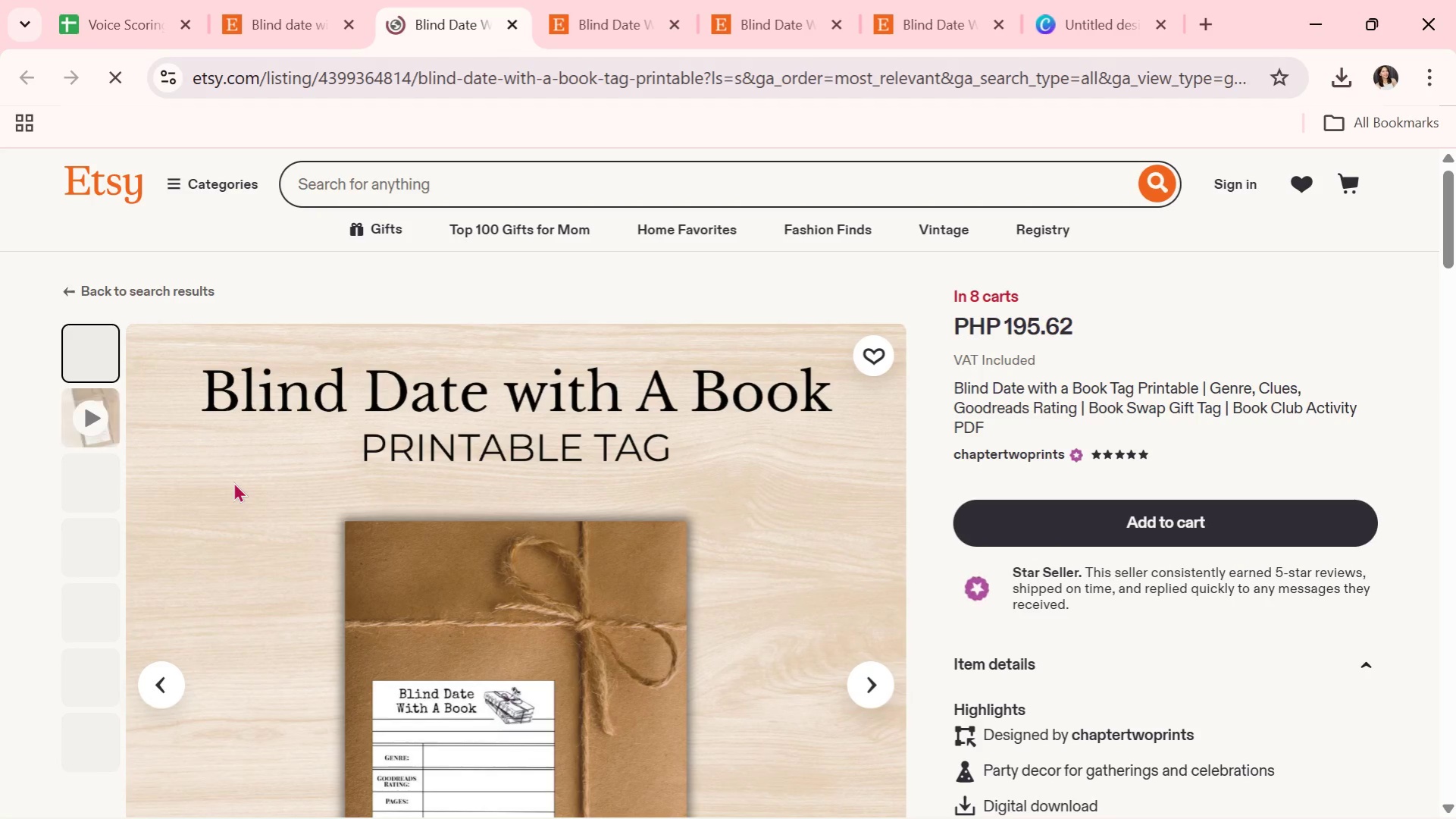 
scroll: coordinate [628, 501], scroll_direction: down, amount: 1.0
 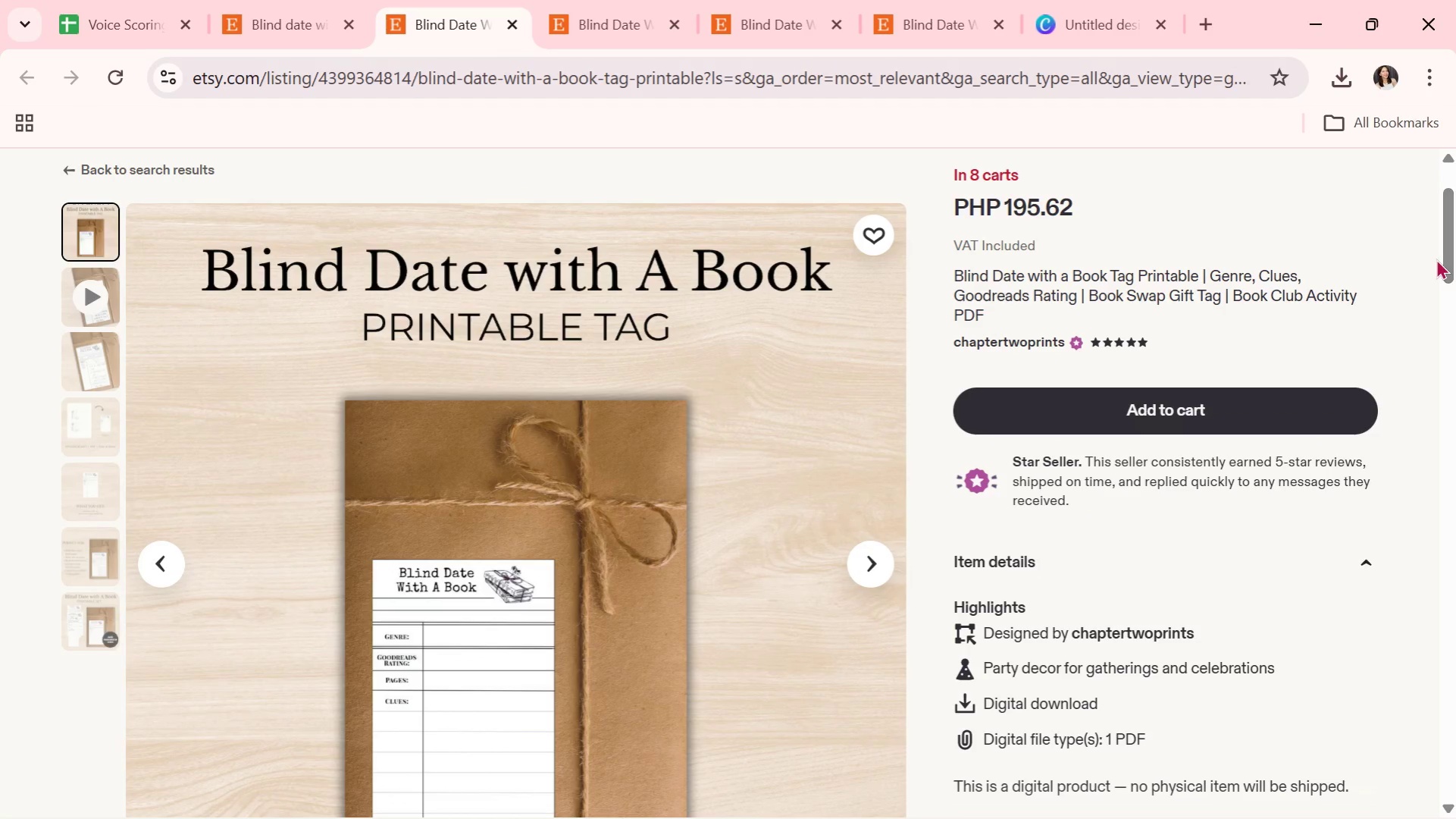 
left_click_drag(start_coordinate=[1452, 259], to_coordinate=[1454, 266])
 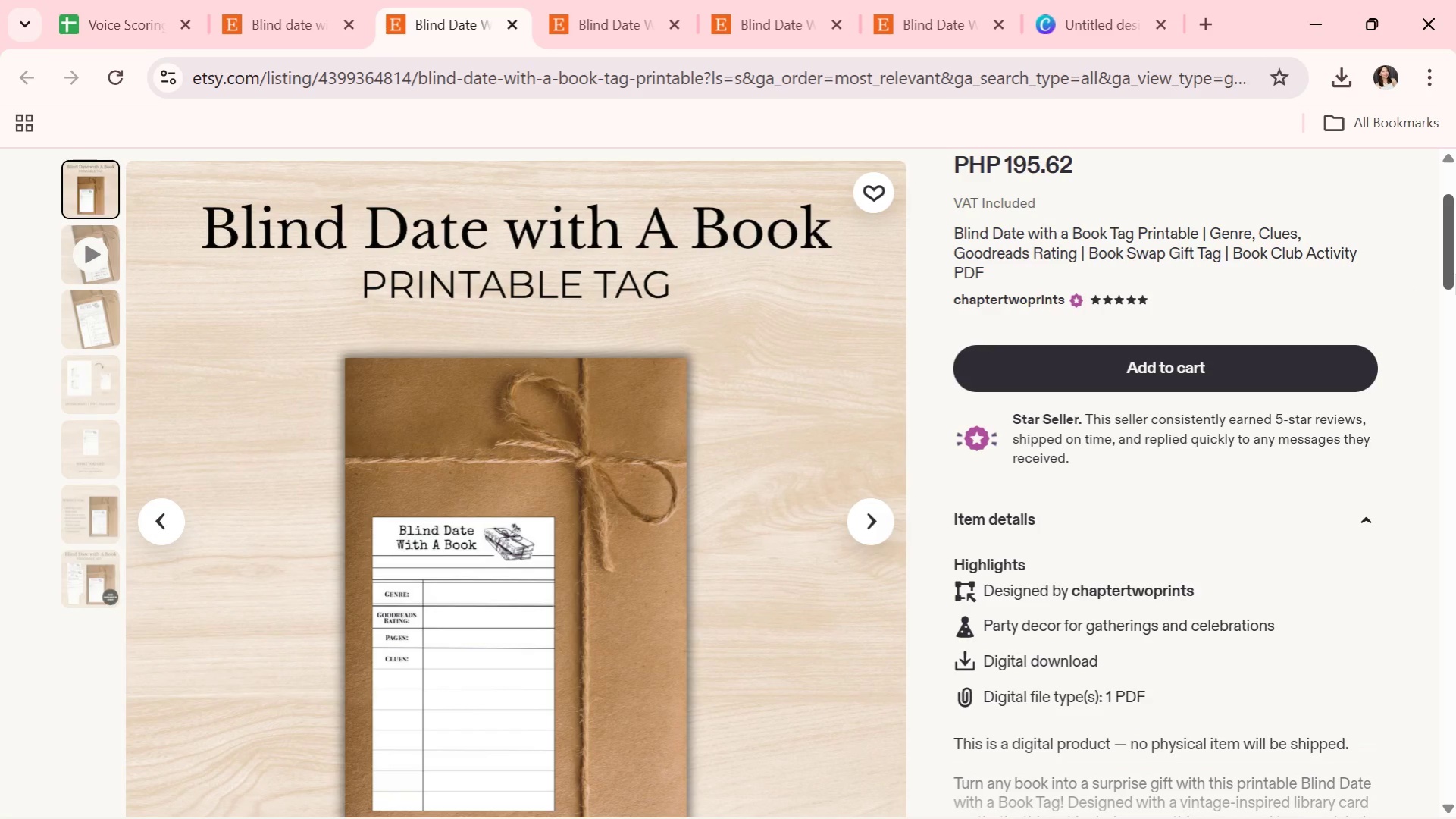 
wait(20.11)
 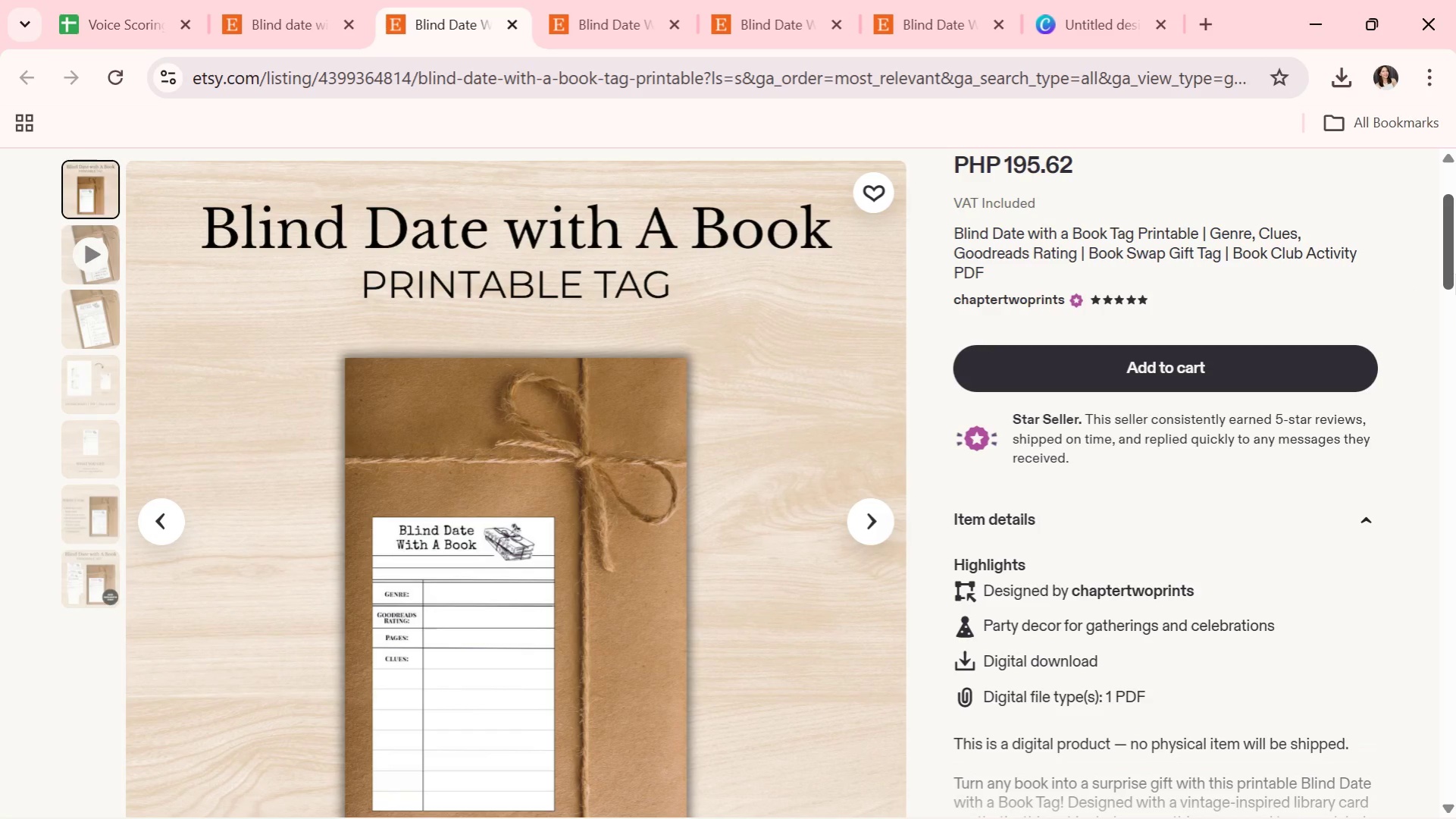 
left_click([1454, 274])
 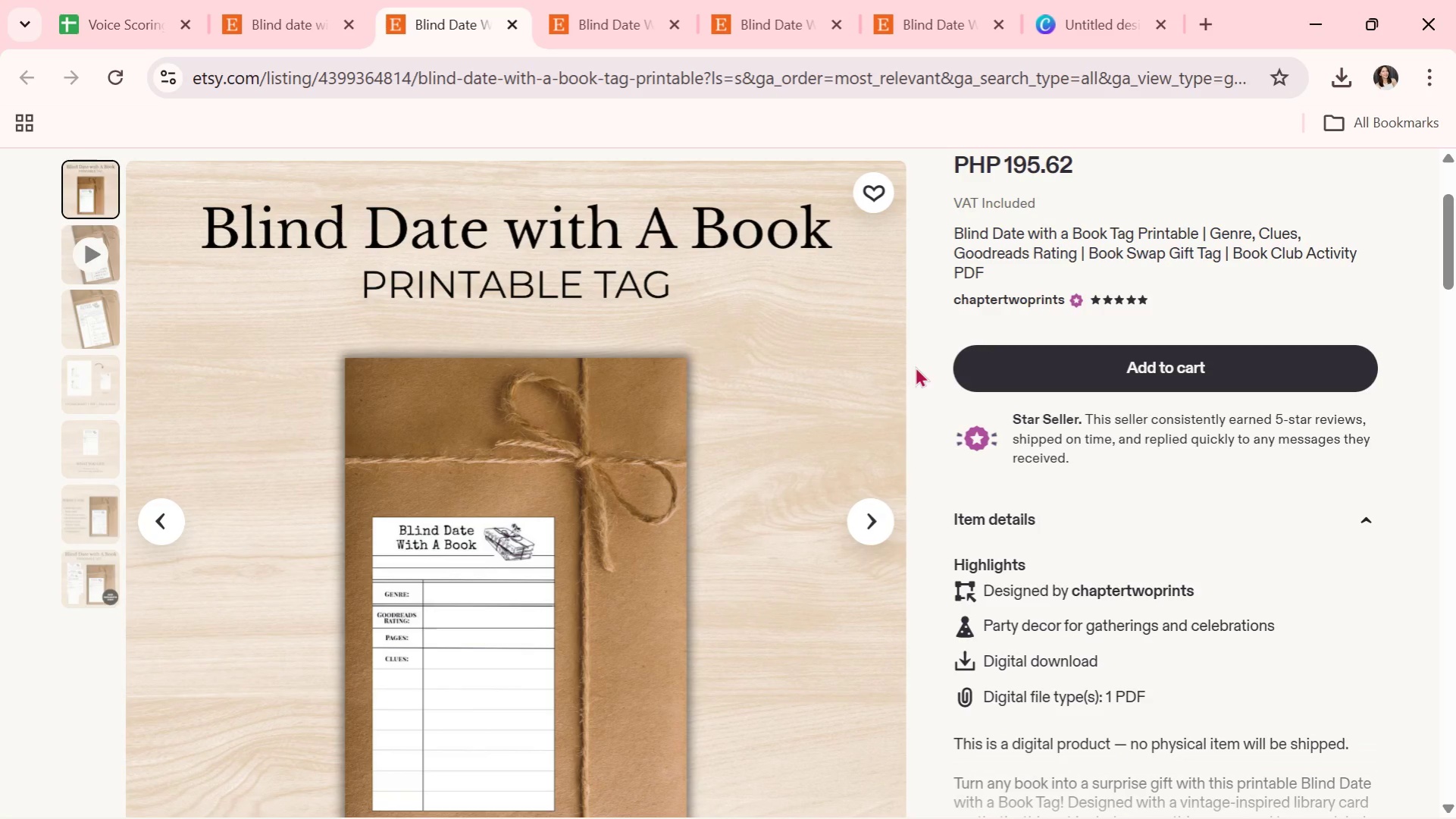 
key(PrintScreen)
 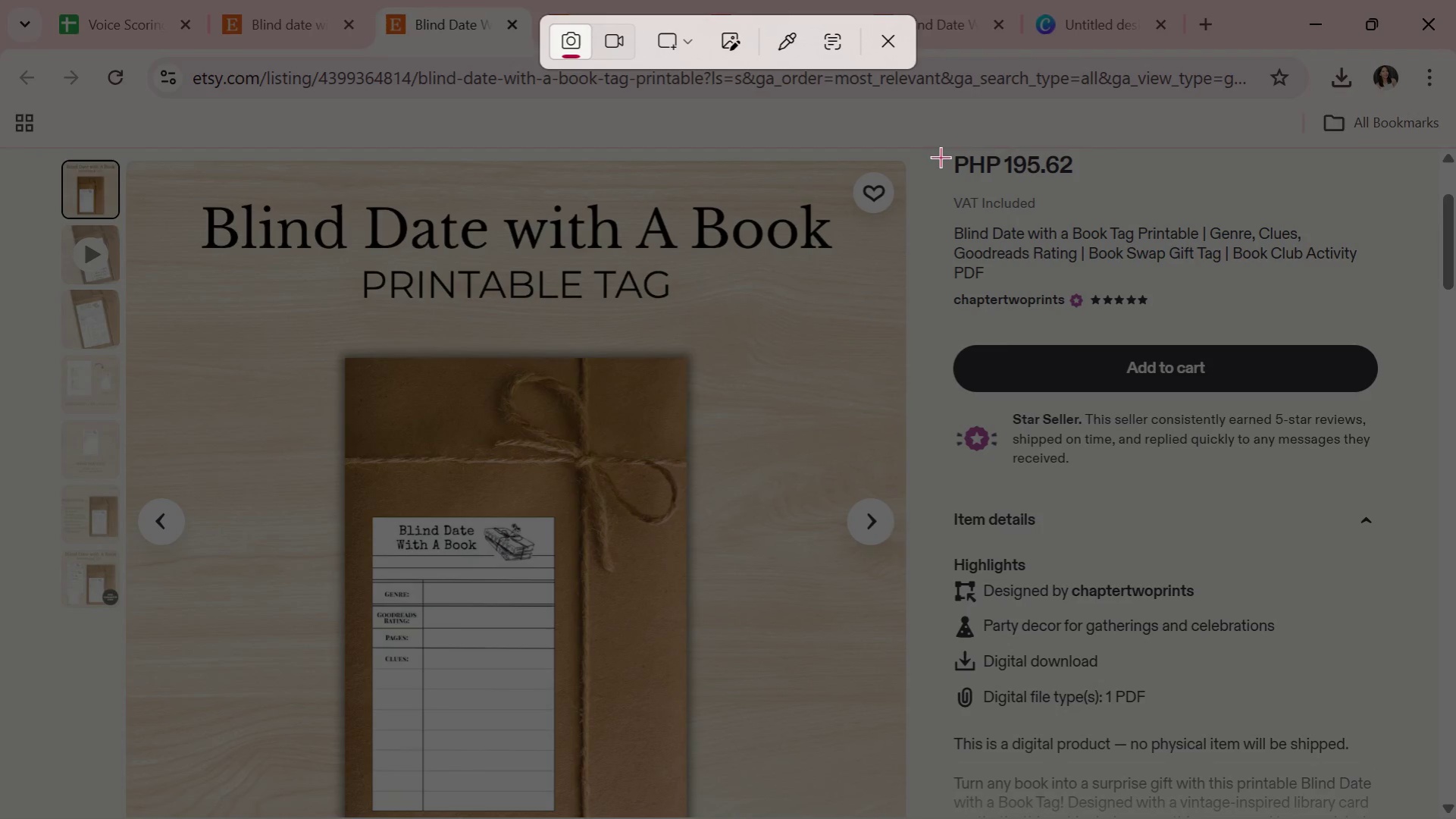 
left_click_drag(start_coordinate=[938, 155], to_coordinate=[1390, 818])
 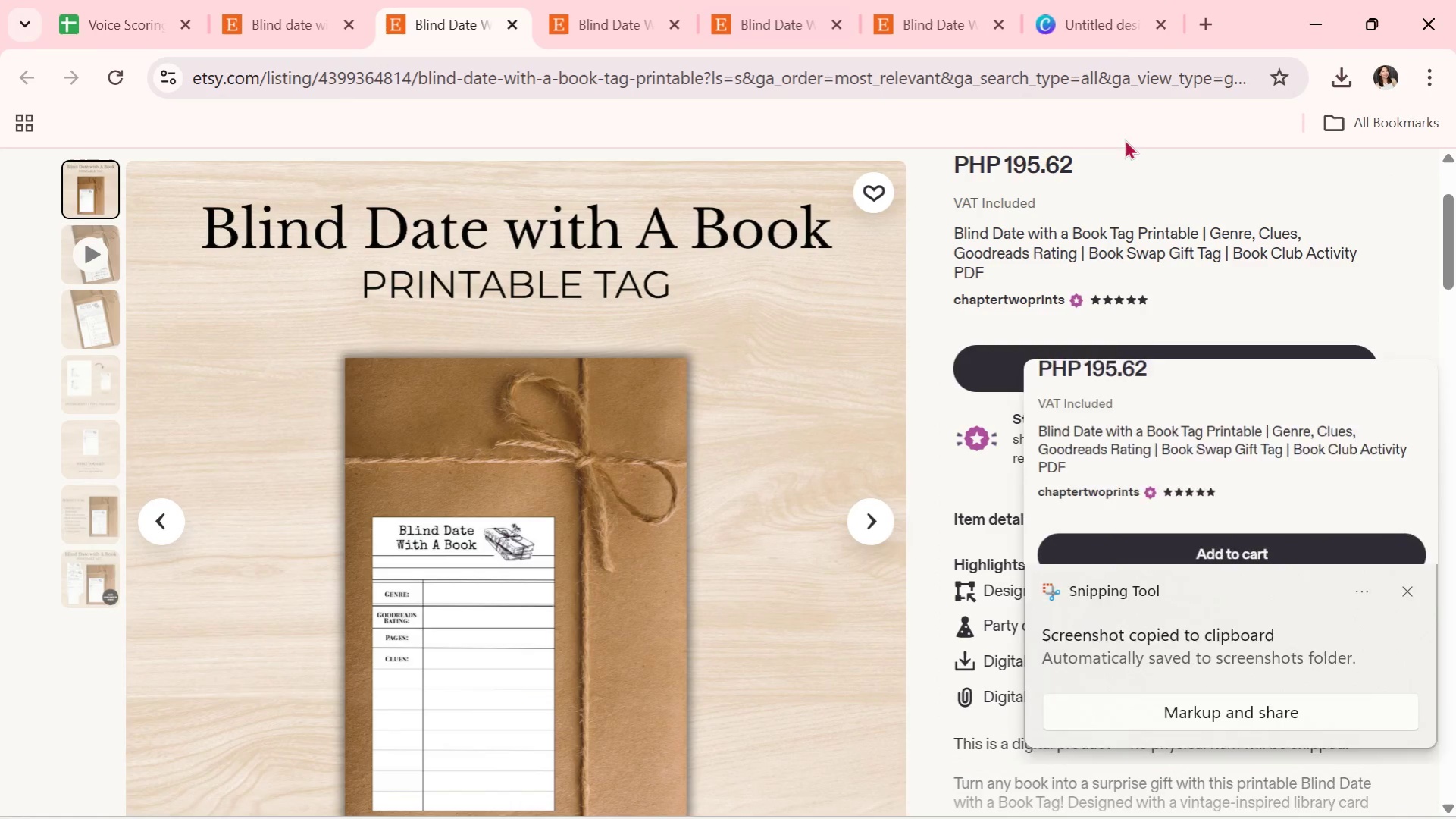 
left_click([1100, 26])
 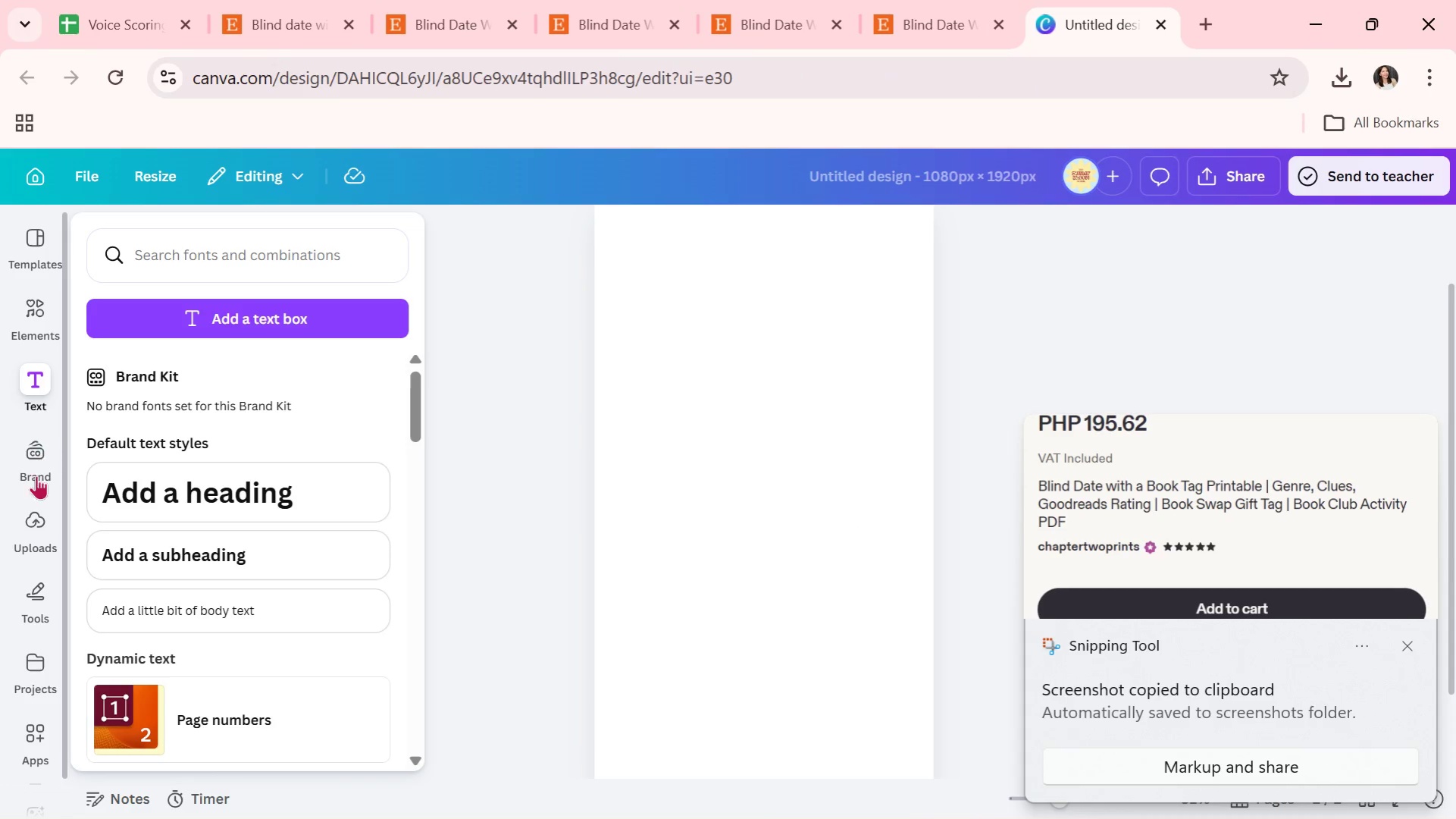 
left_click([26, 519])
 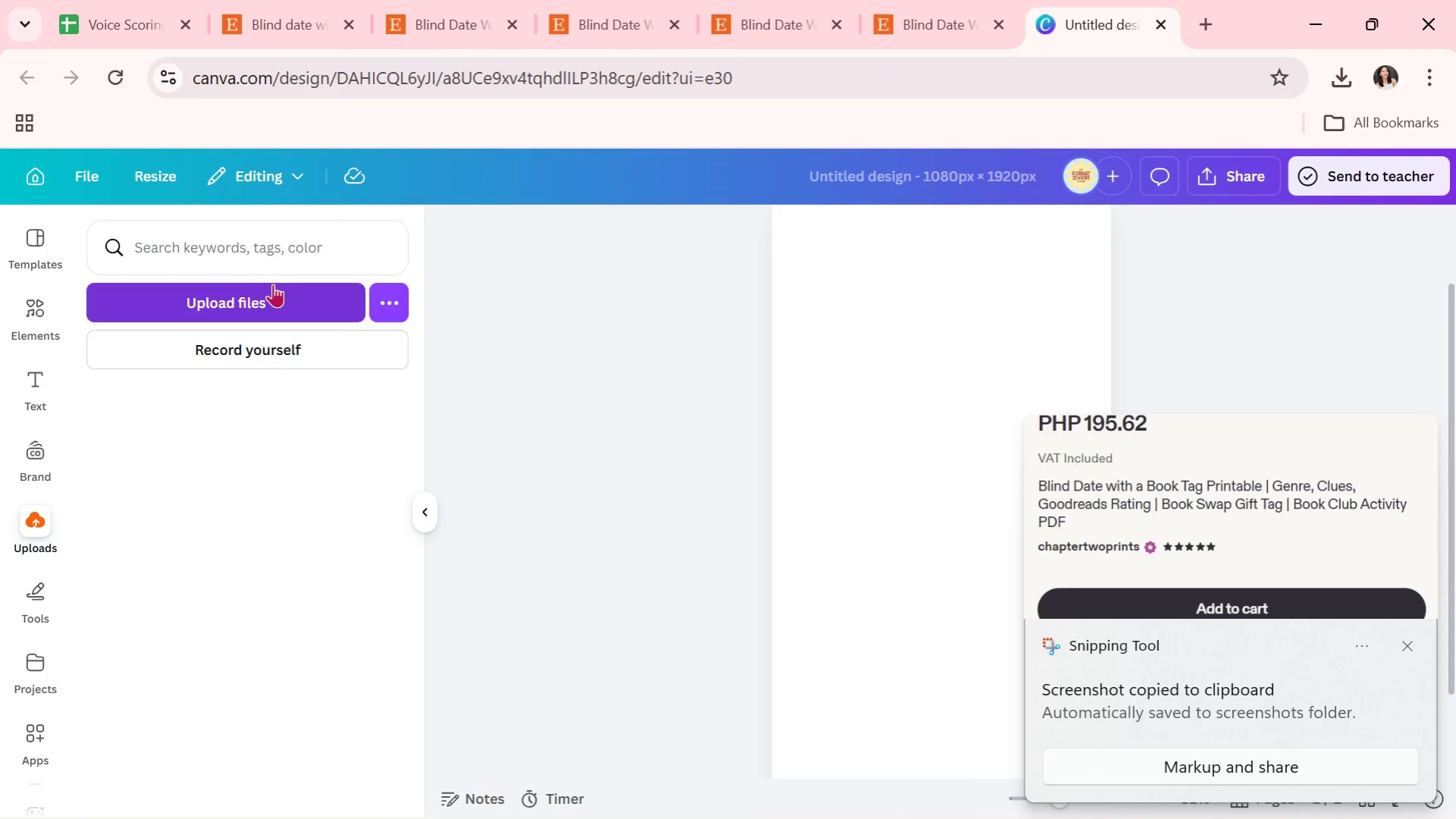 
left_click([265, 296])
 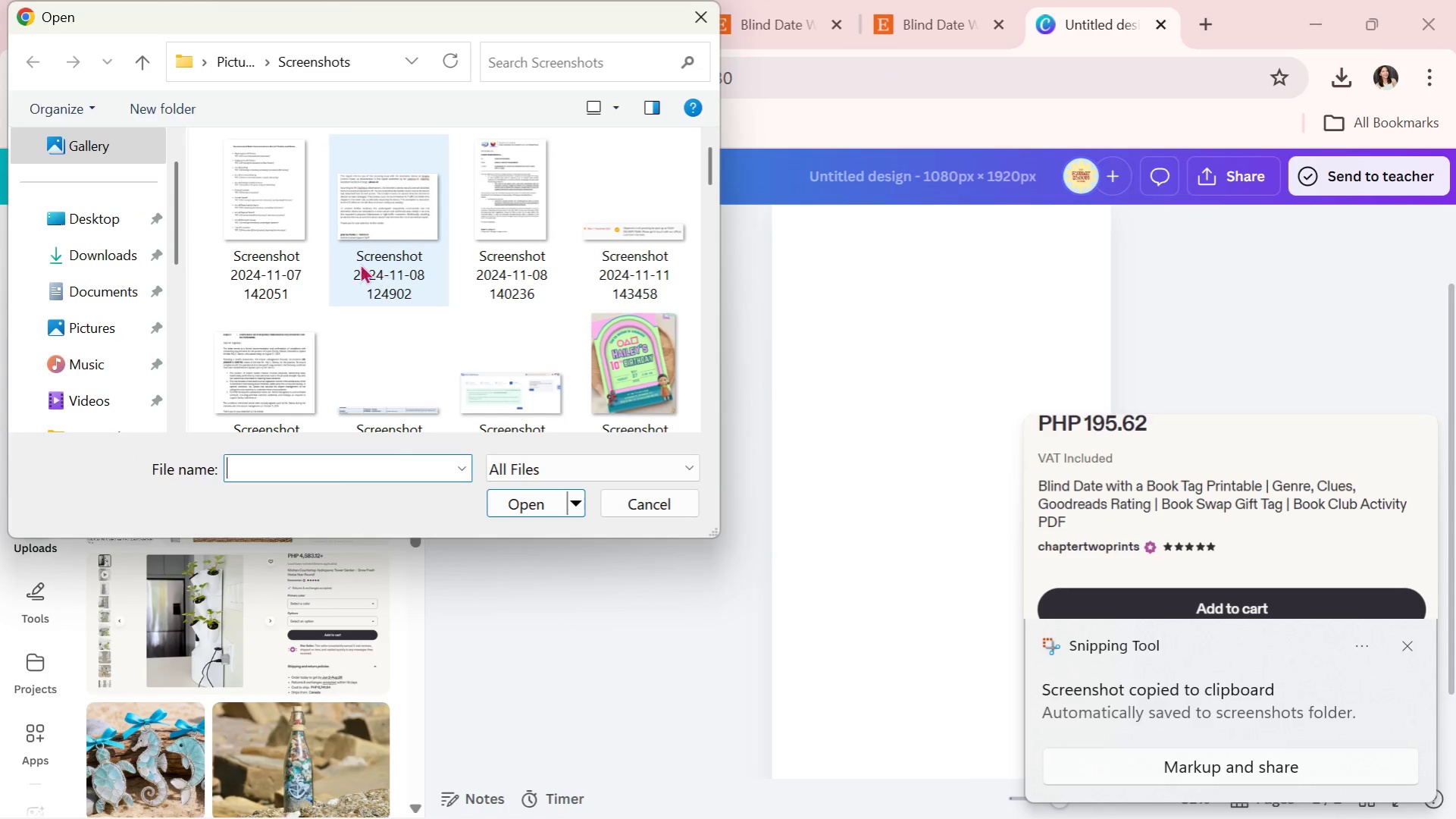 
scroll: coordinate [425, 297], scroll_direction: down, amount: 18.0
 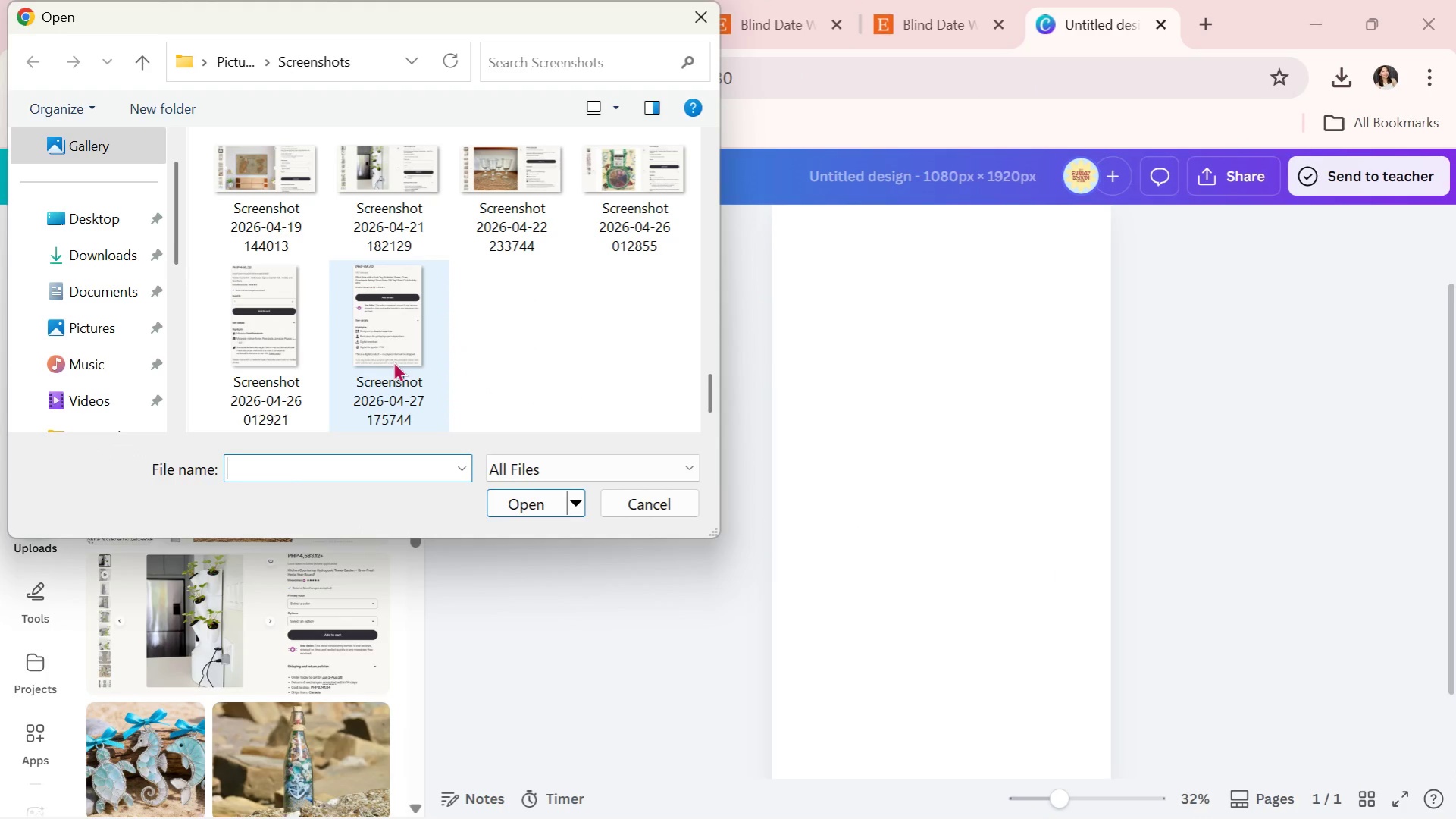 
double_click([393, 361])
 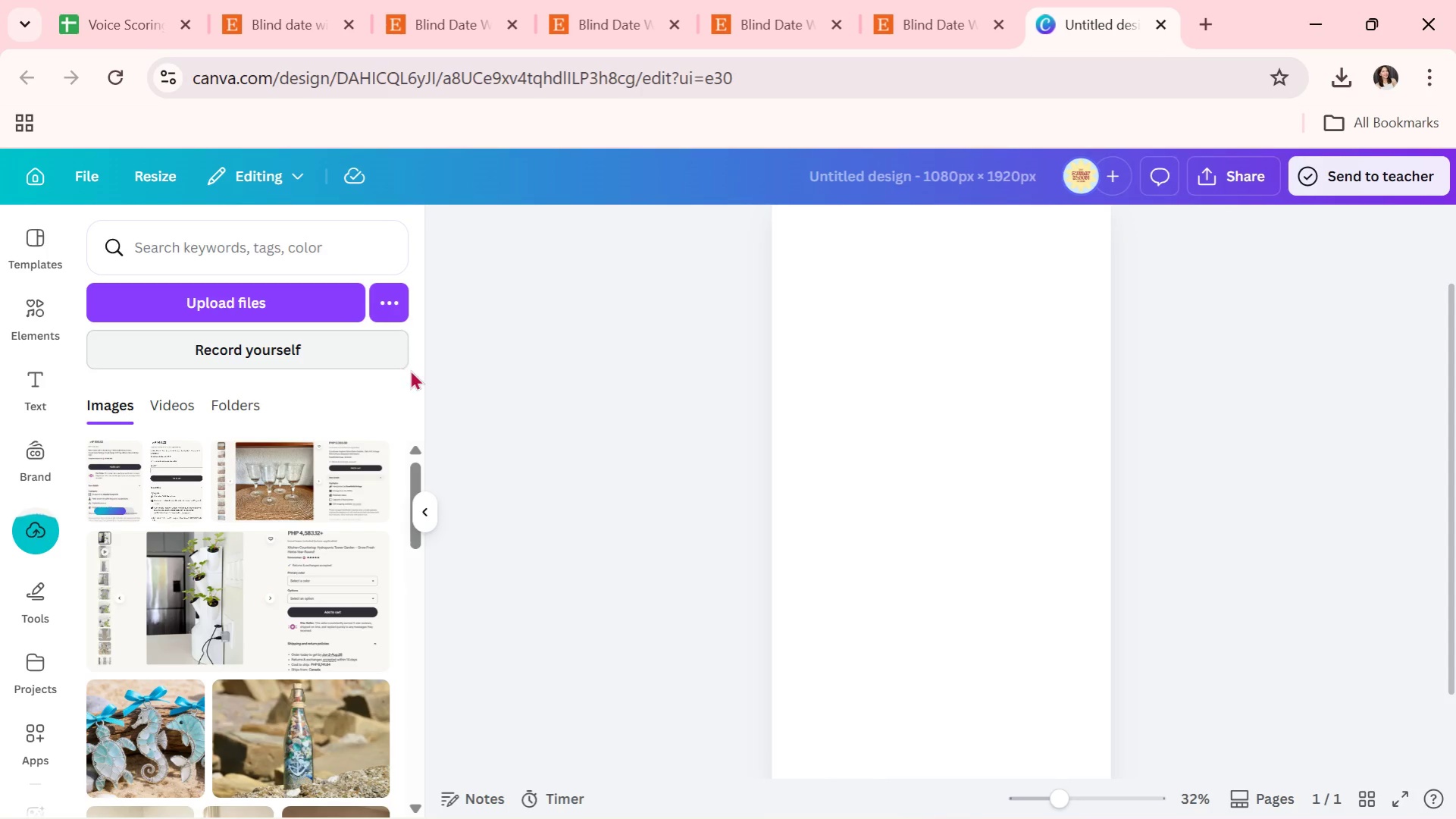 
left_click([111, 457])
 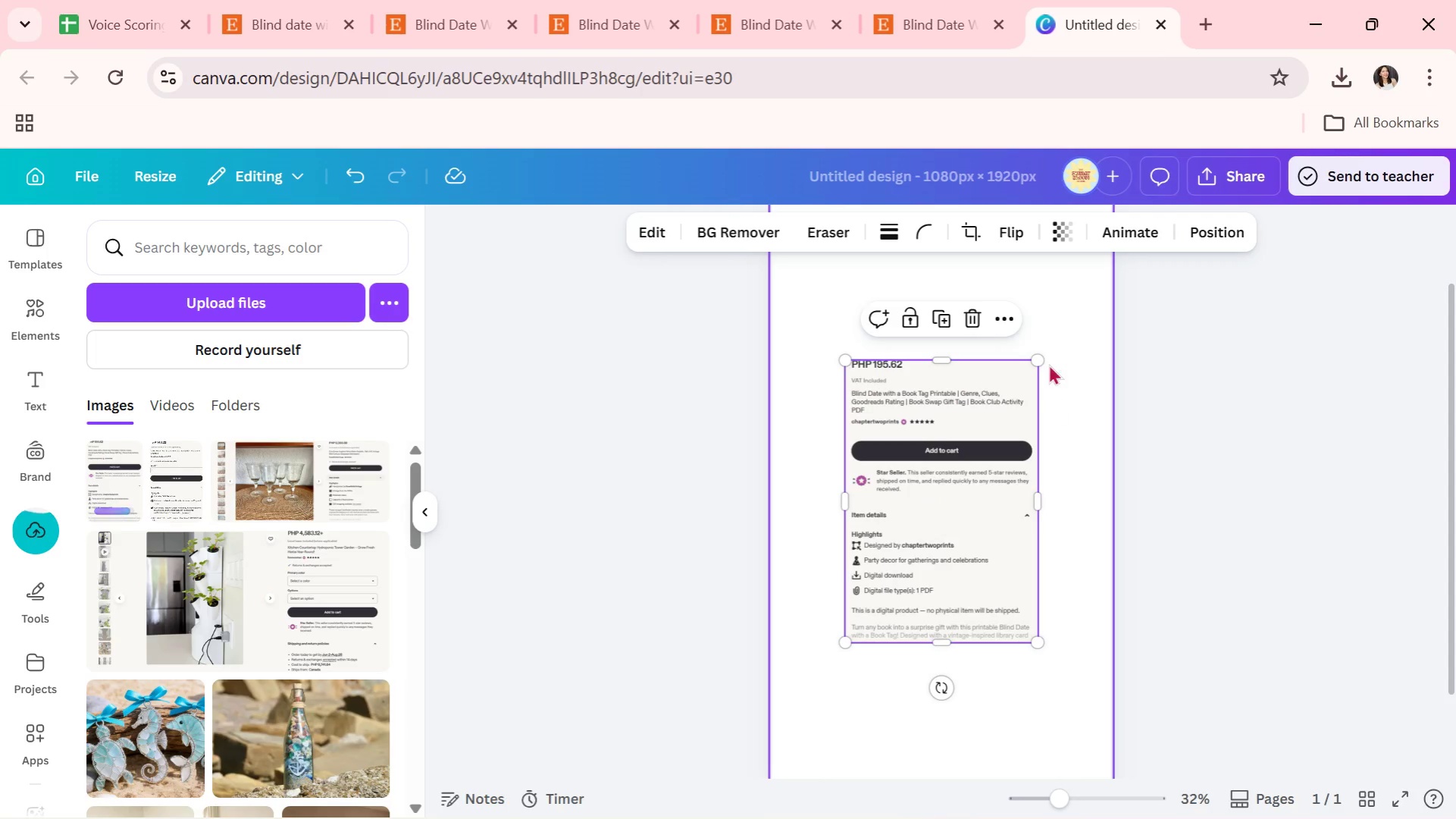 
left_click([1061, 315])
 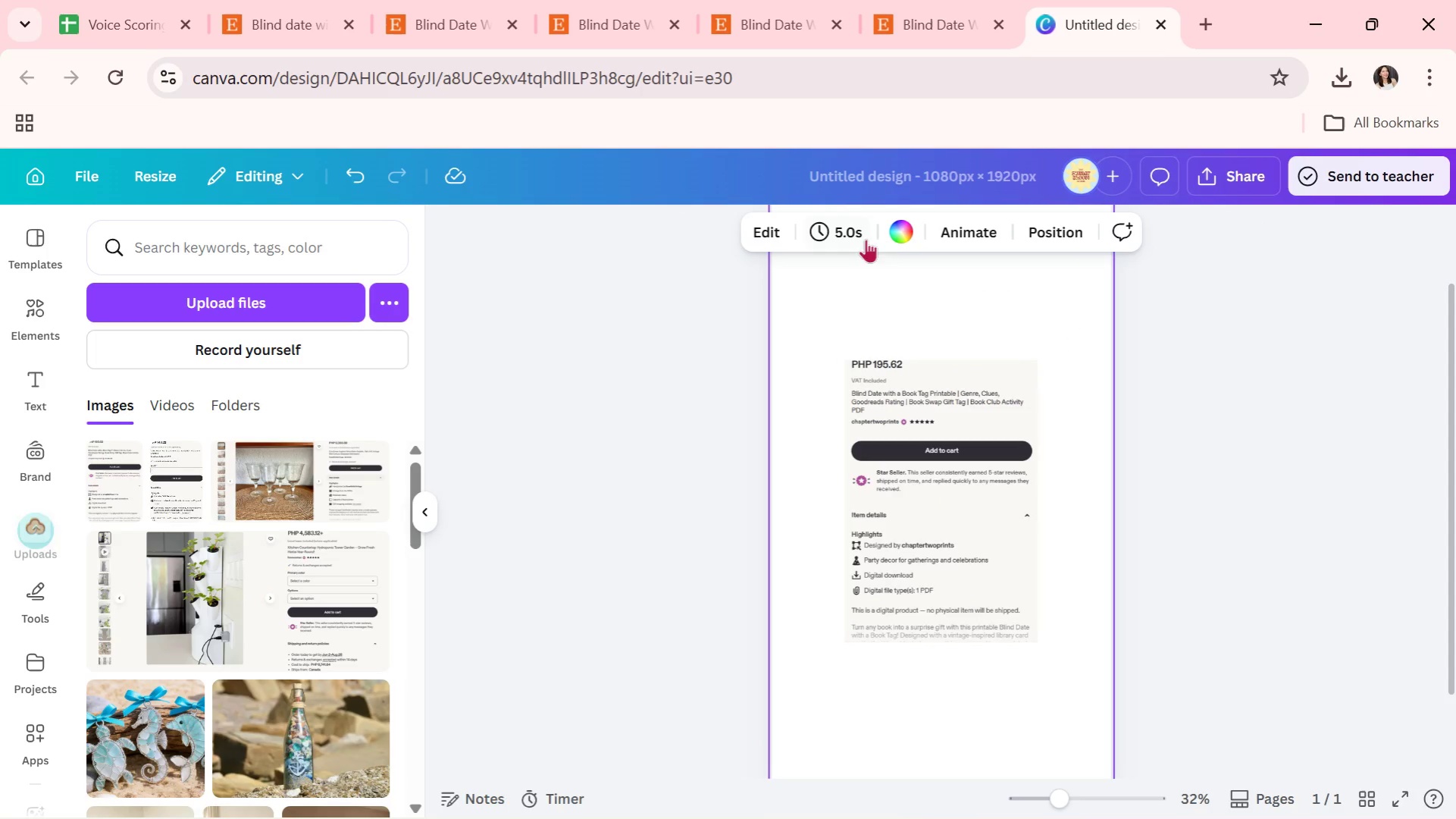 
left_click([897, 234])
 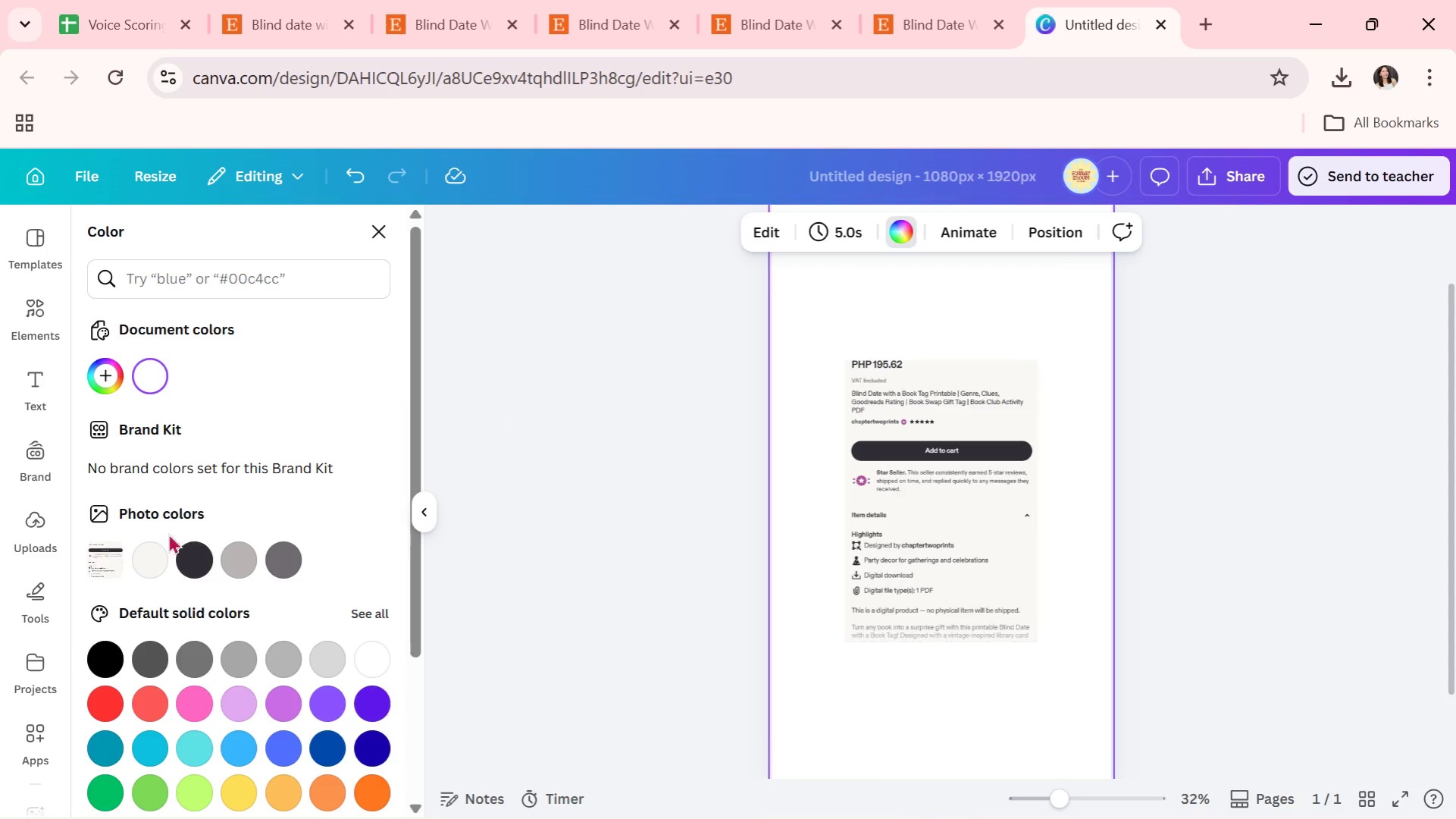 
left_click([148, 560])
 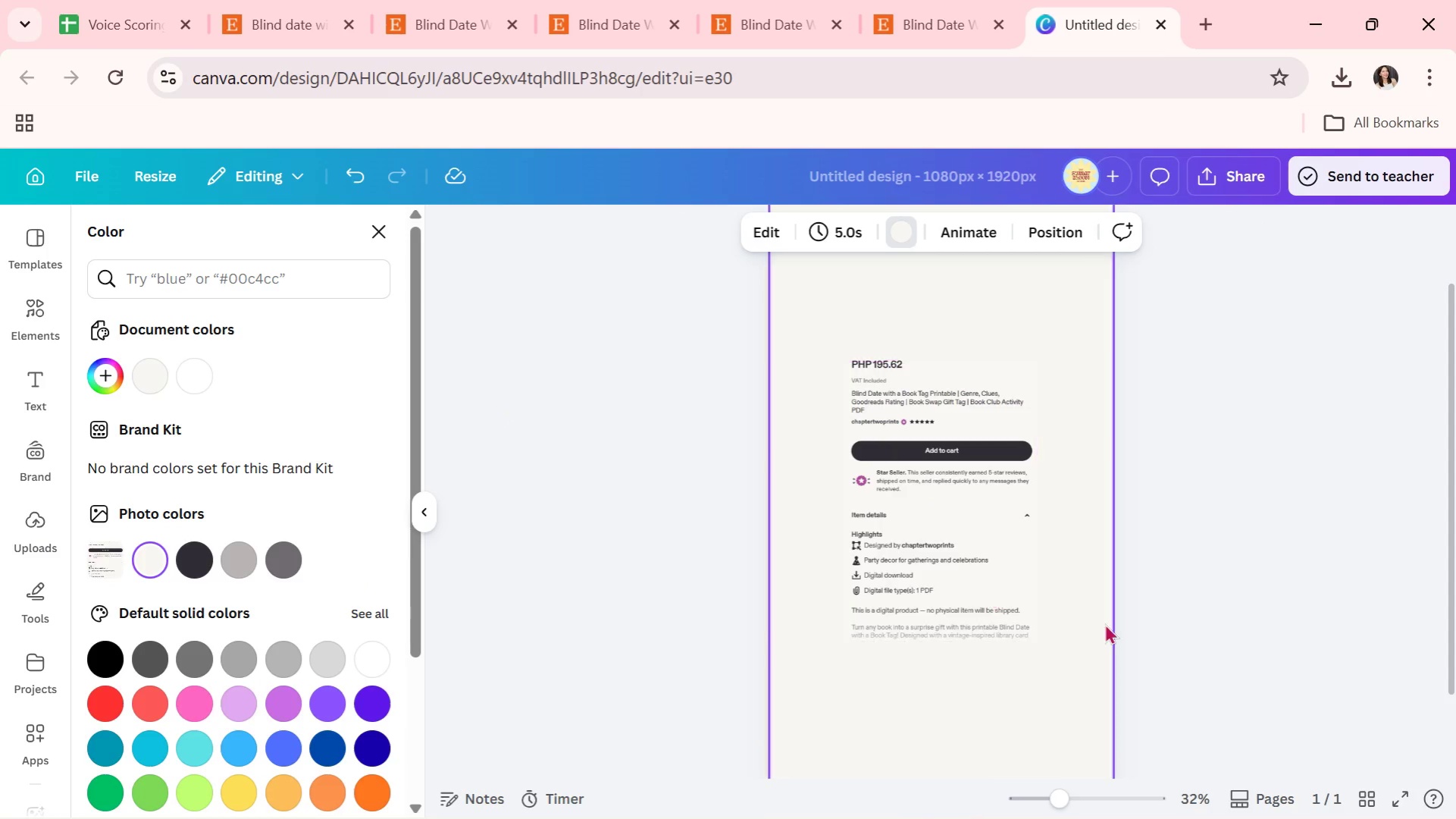 
left_click([1141, 629])
 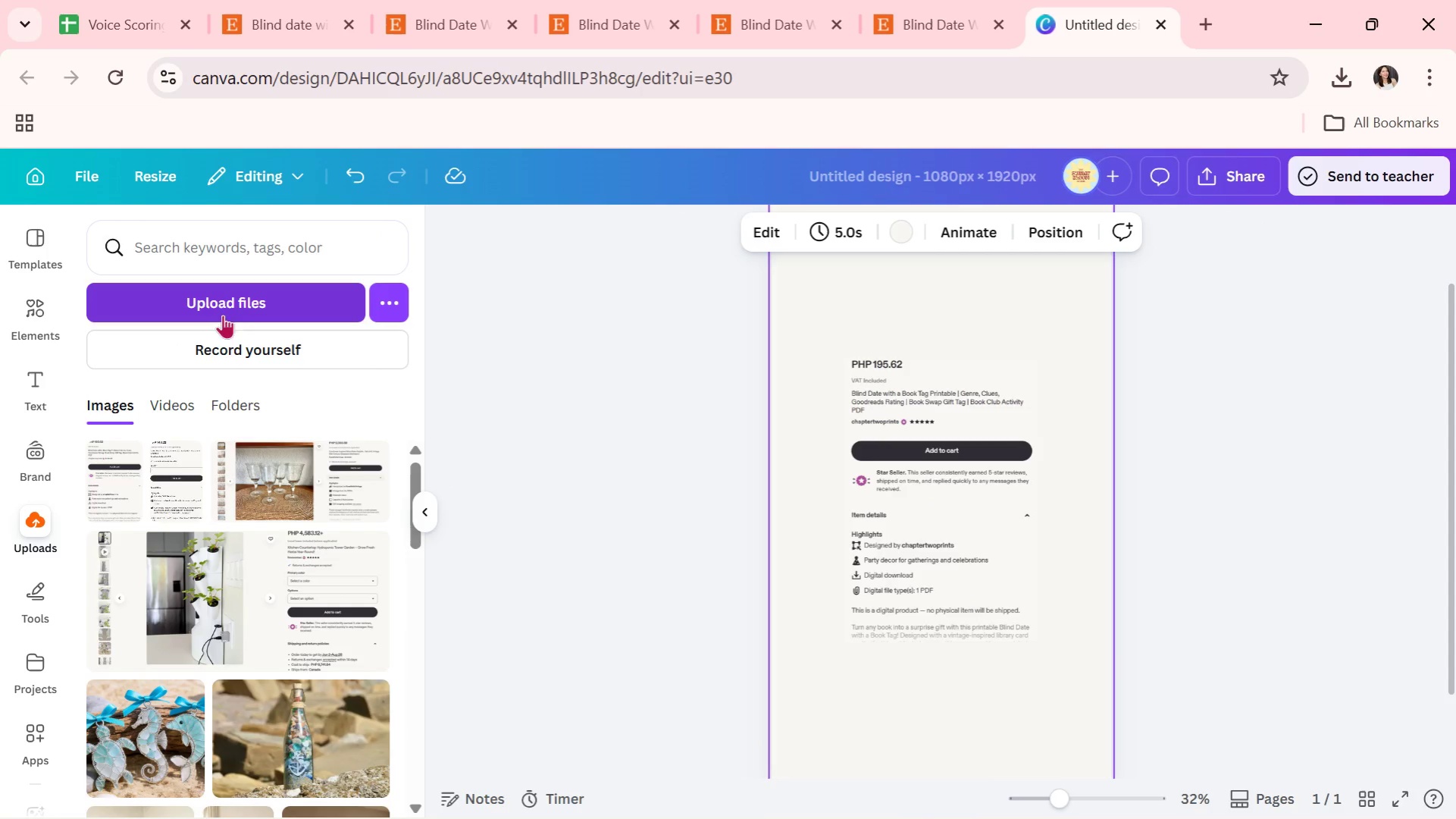 
left_click([430, 516])
 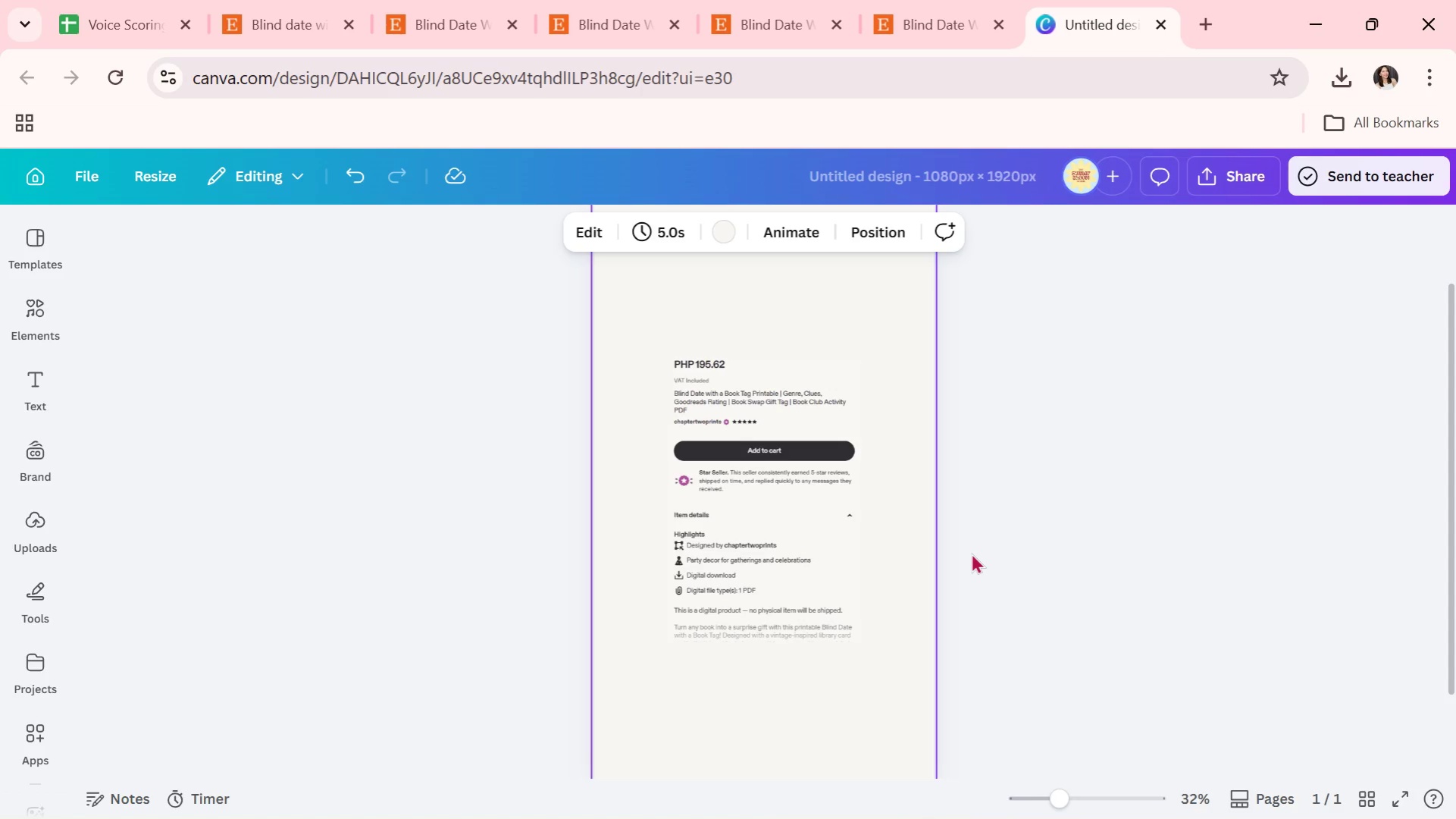 
scroll: coordinate [971, 553], scroll_direction: up, amount: 1.0
 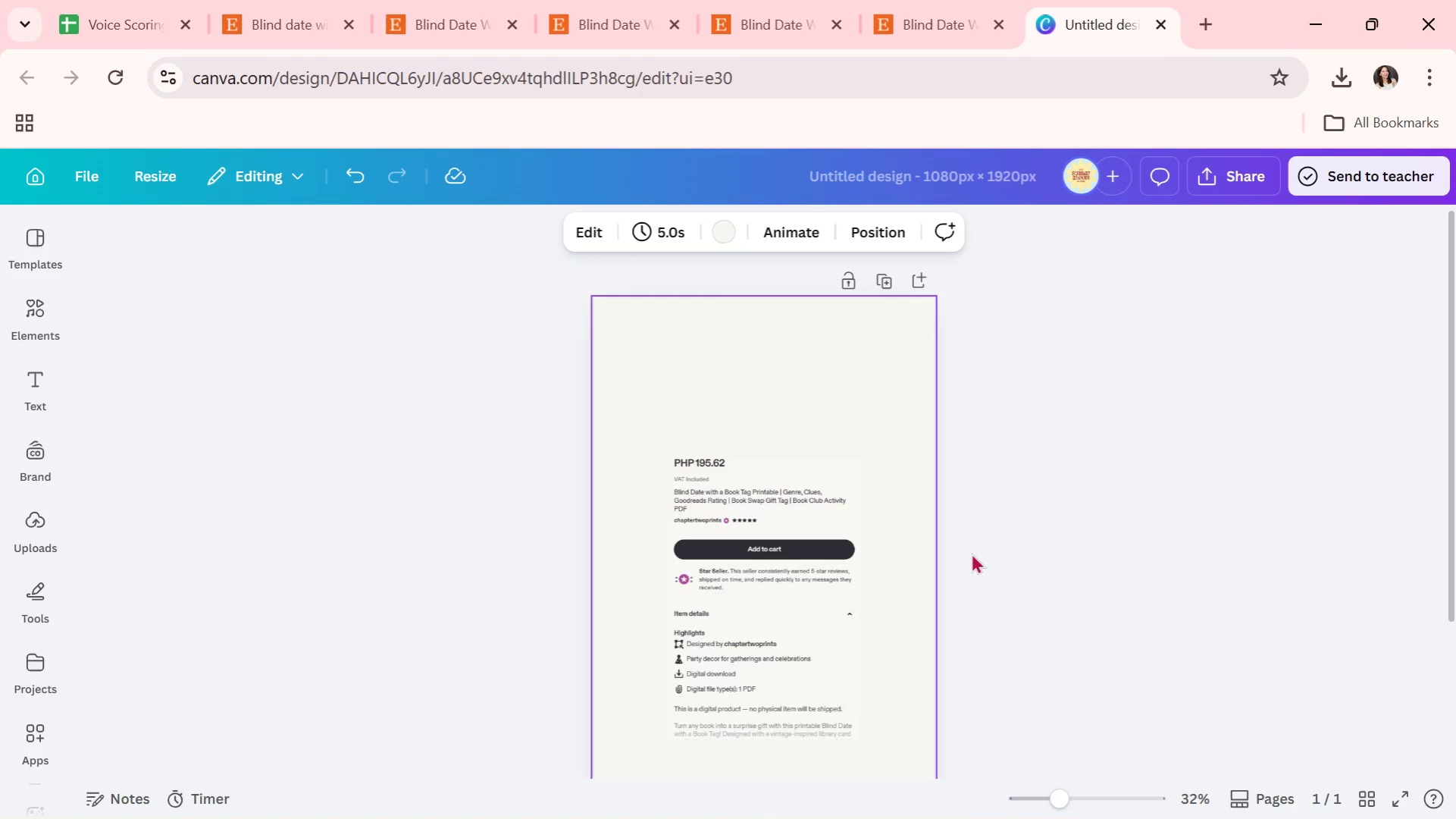 
left_click_drag(start_coordinate=[748, 594], to_coordinate=[708, 469])
 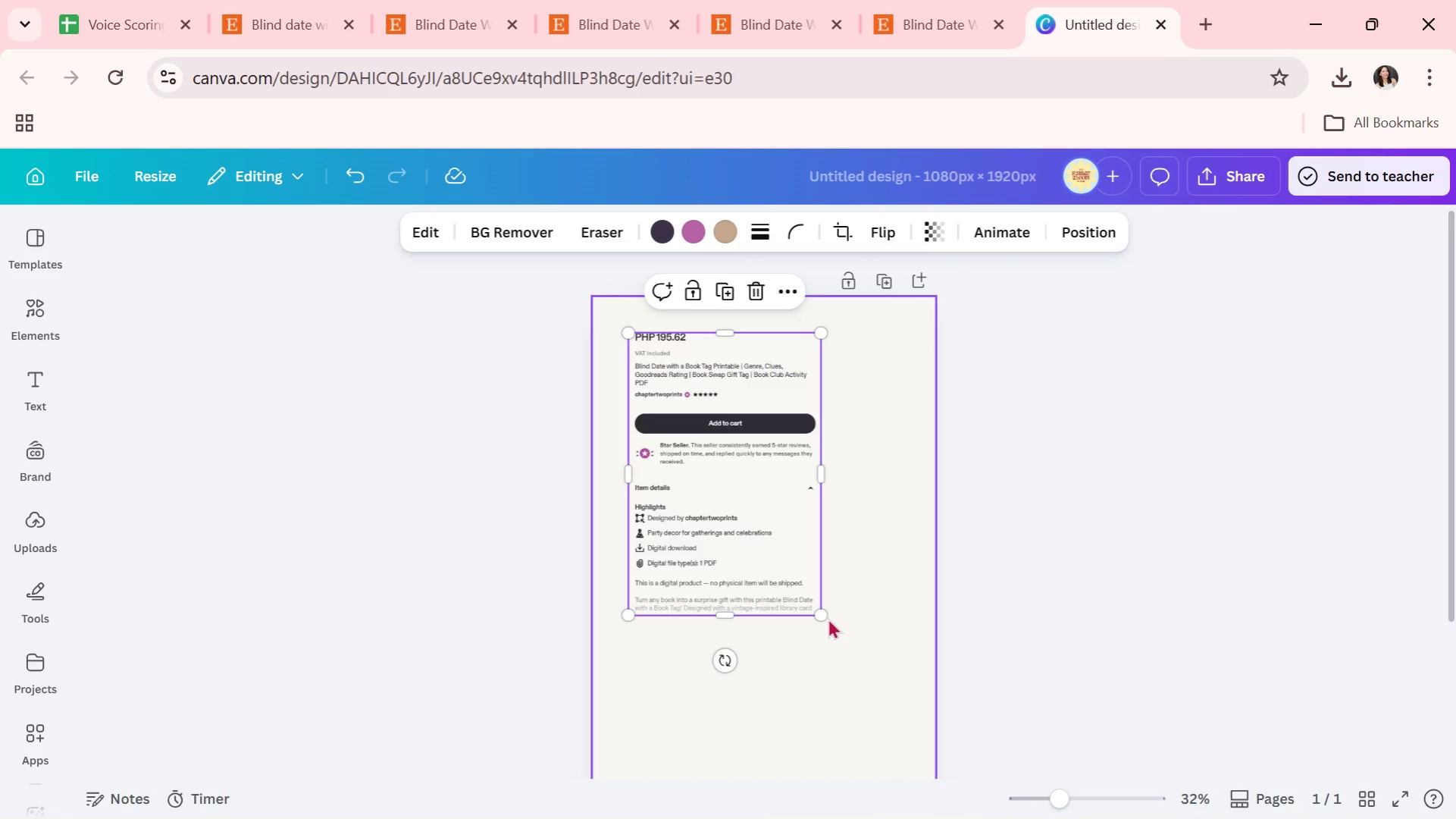 
left_click_drag(start_coordinate=[825, 618], to_coordinate=[910, 777])
 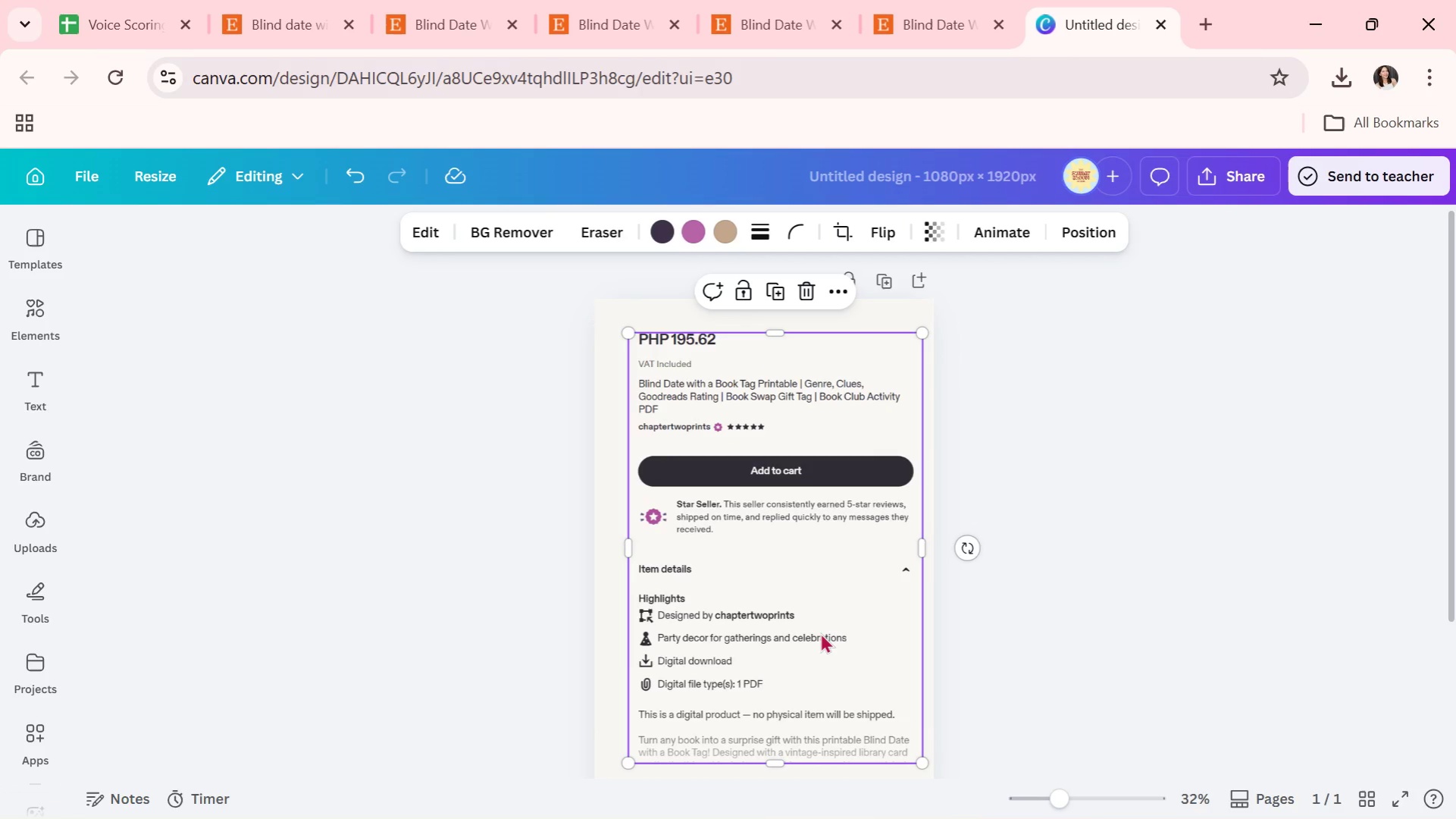 
left_click_drag(start_coordinate=[820, 633], to_coordinate=[813, 619])
 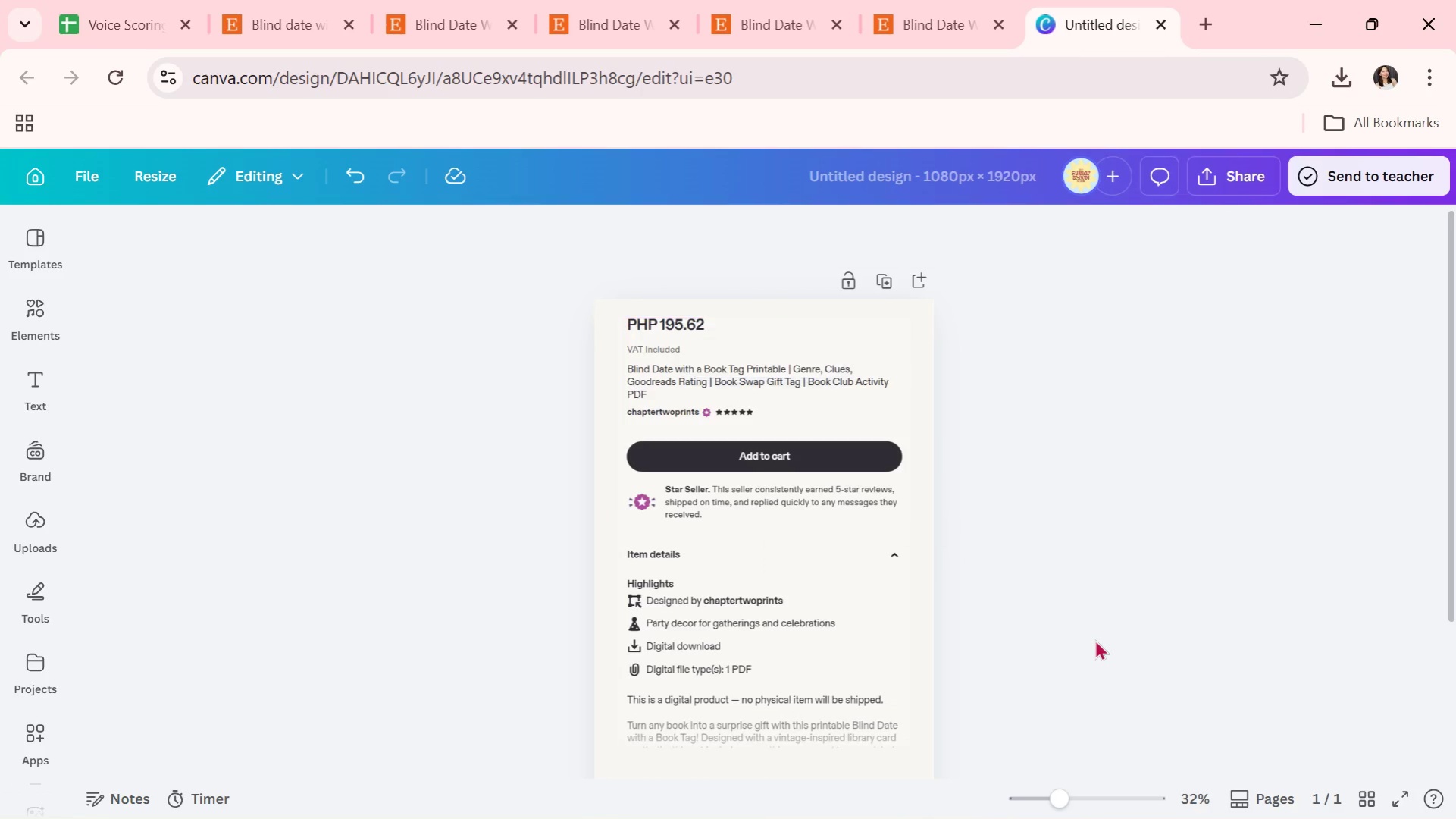 
double_click([1094, 639])
 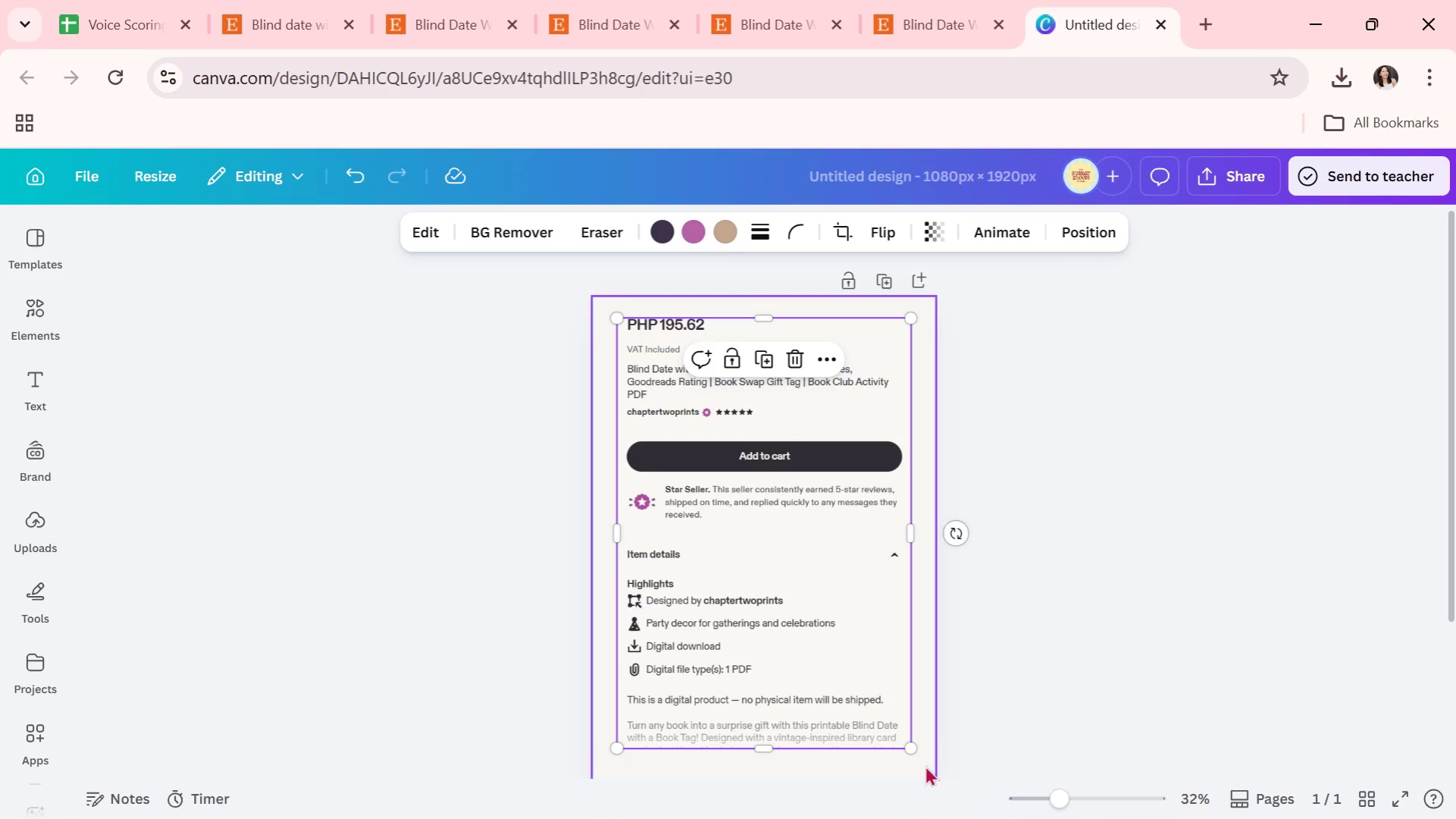 
left_click_drag(start_coordinate=[914, 750], to_coordinate=[914, 761])
 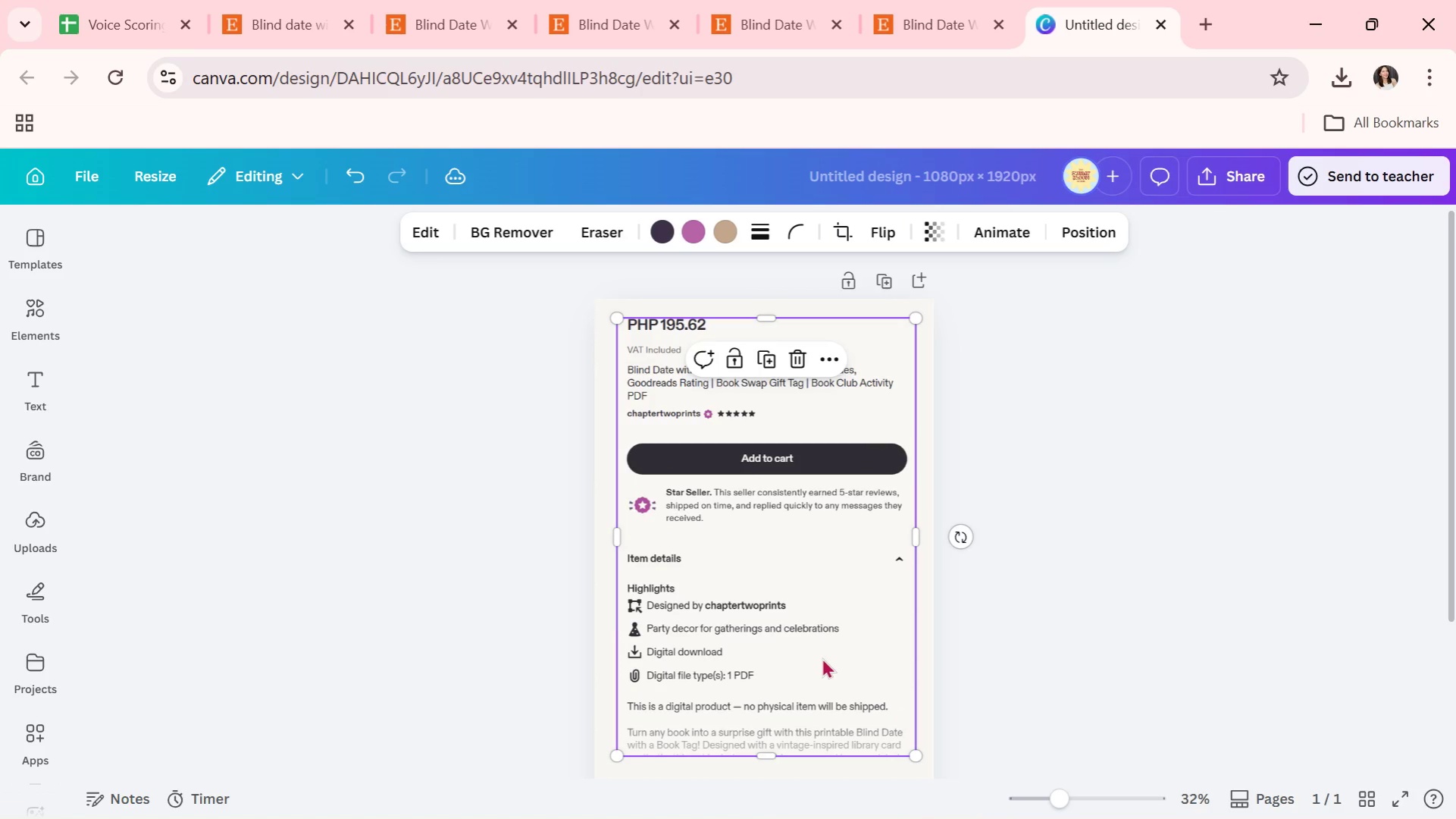 
left_click_drag(start_coordinate=[822, 657], to_coordinate=[816, 657])
 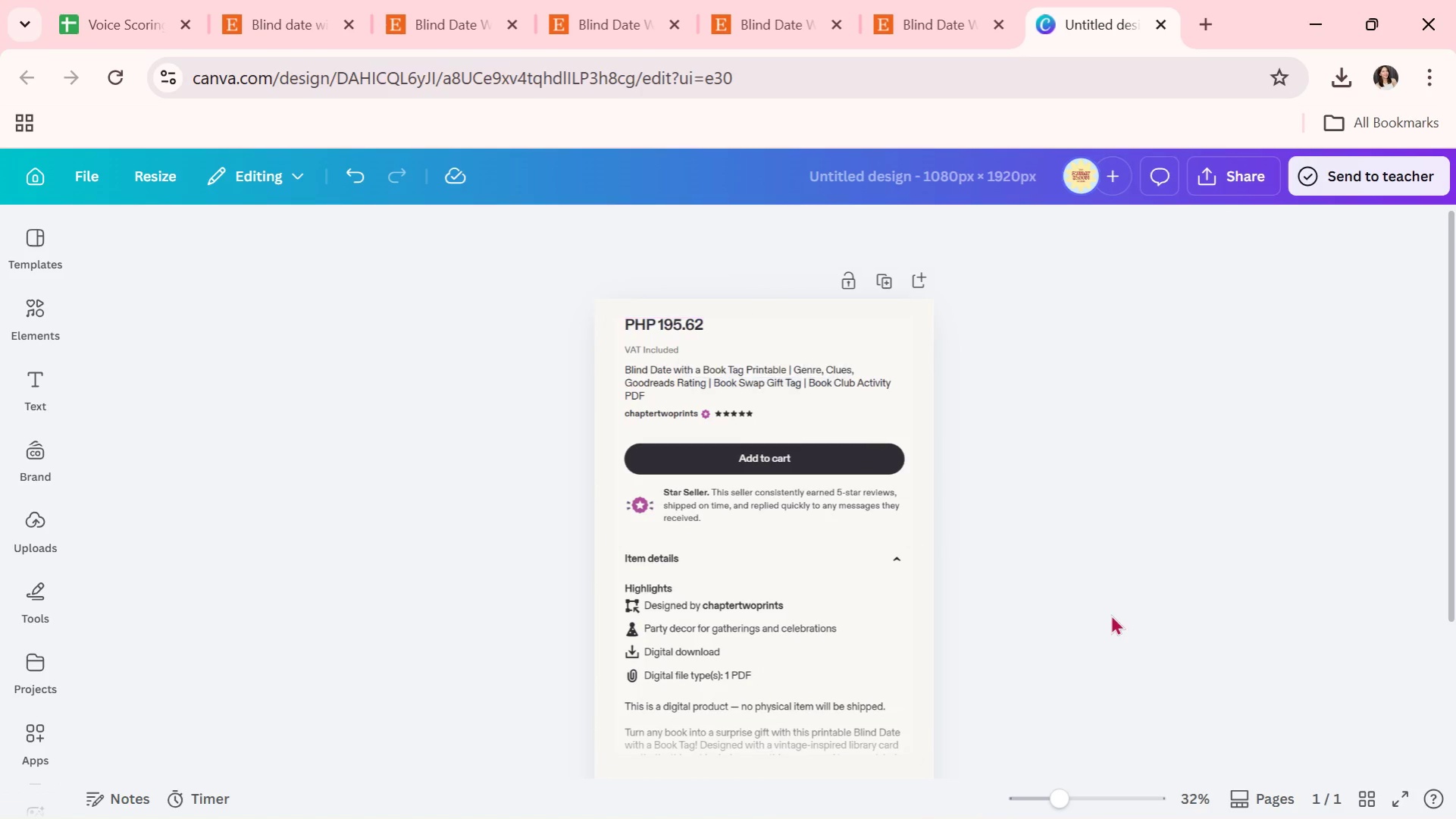 
double_click([1110, 614])
 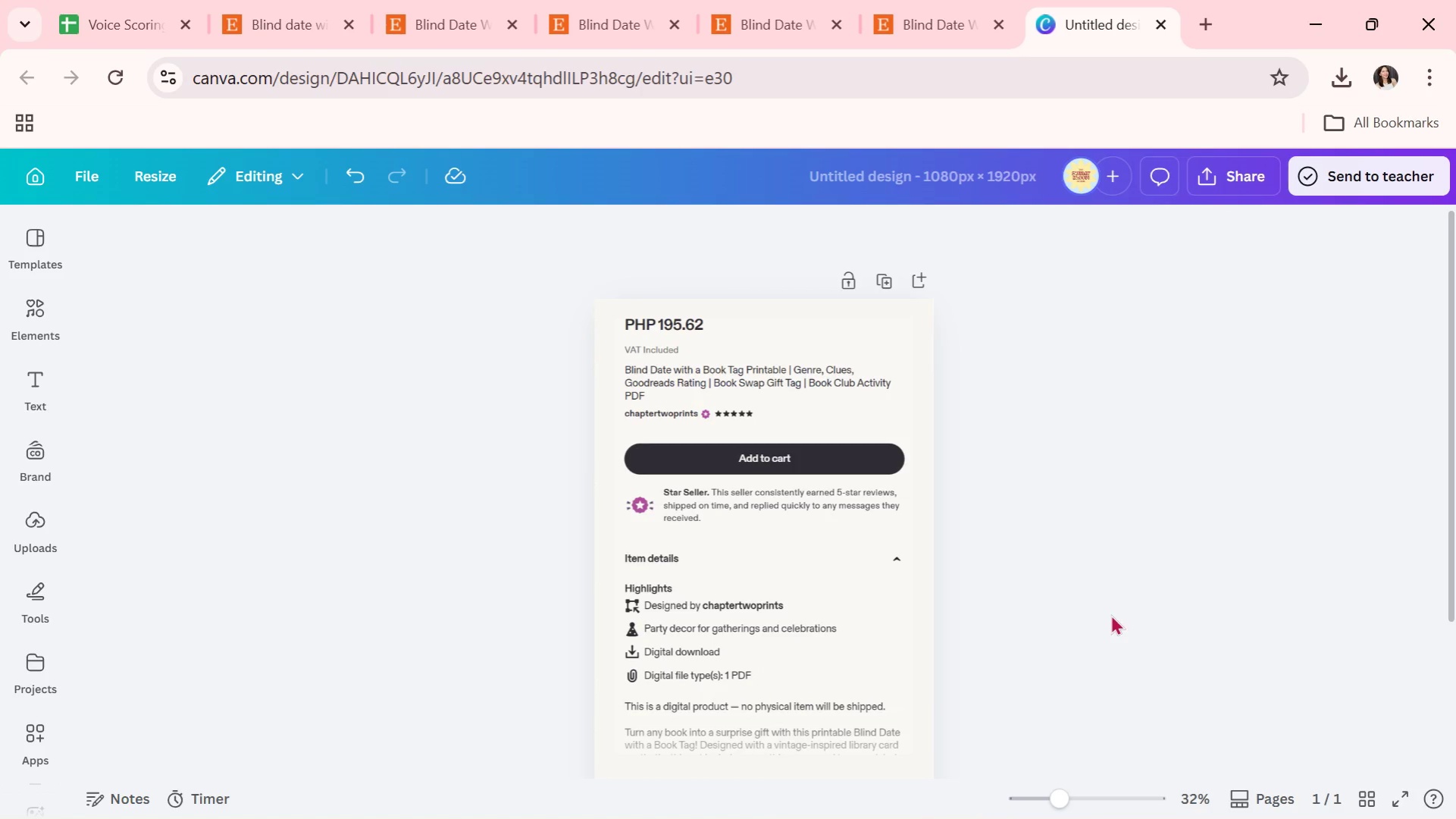 
scroll: coordinate [1110, 614], scroll_direction: down, amount: 3.0
 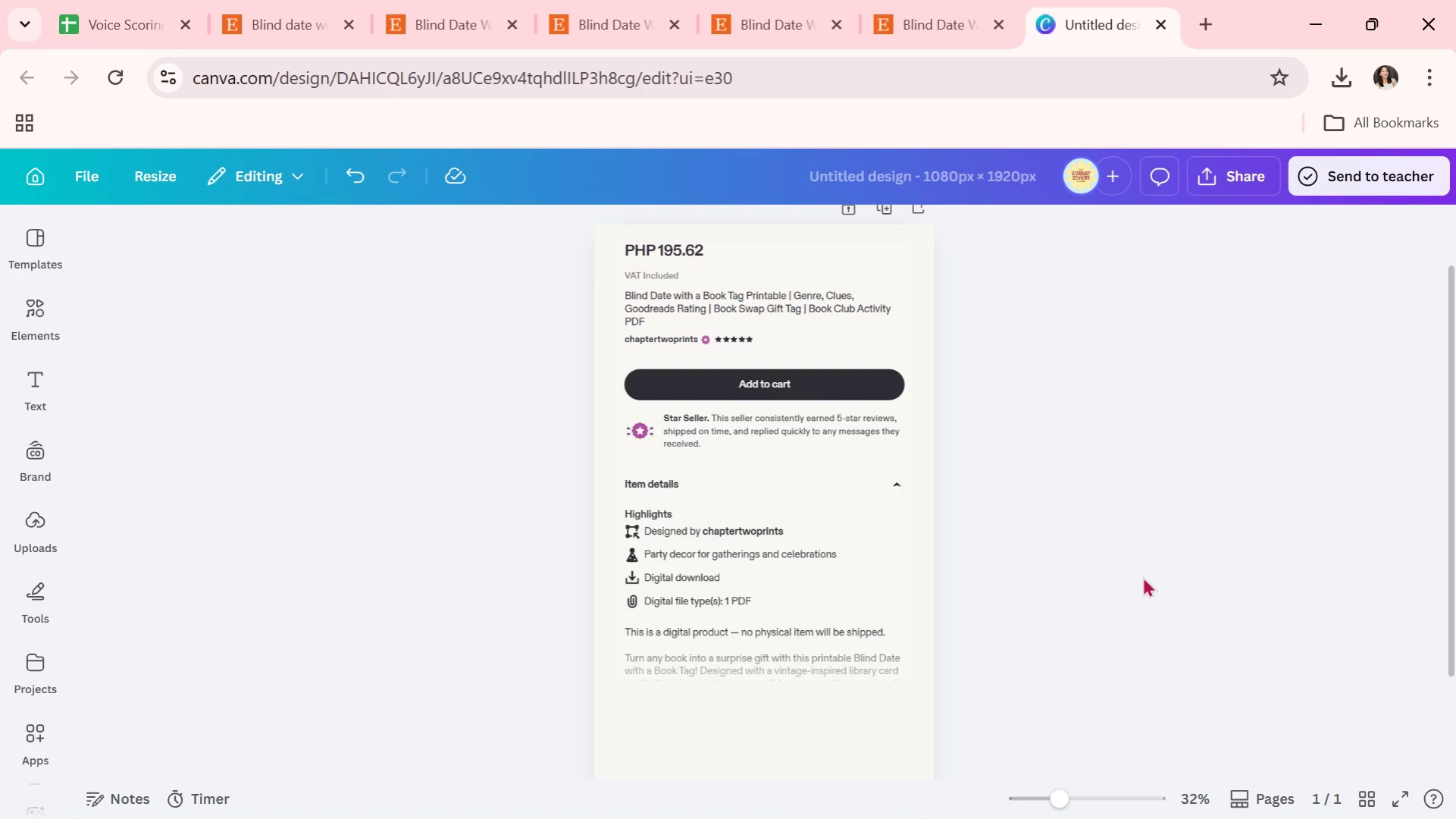 
wait(12.78)
 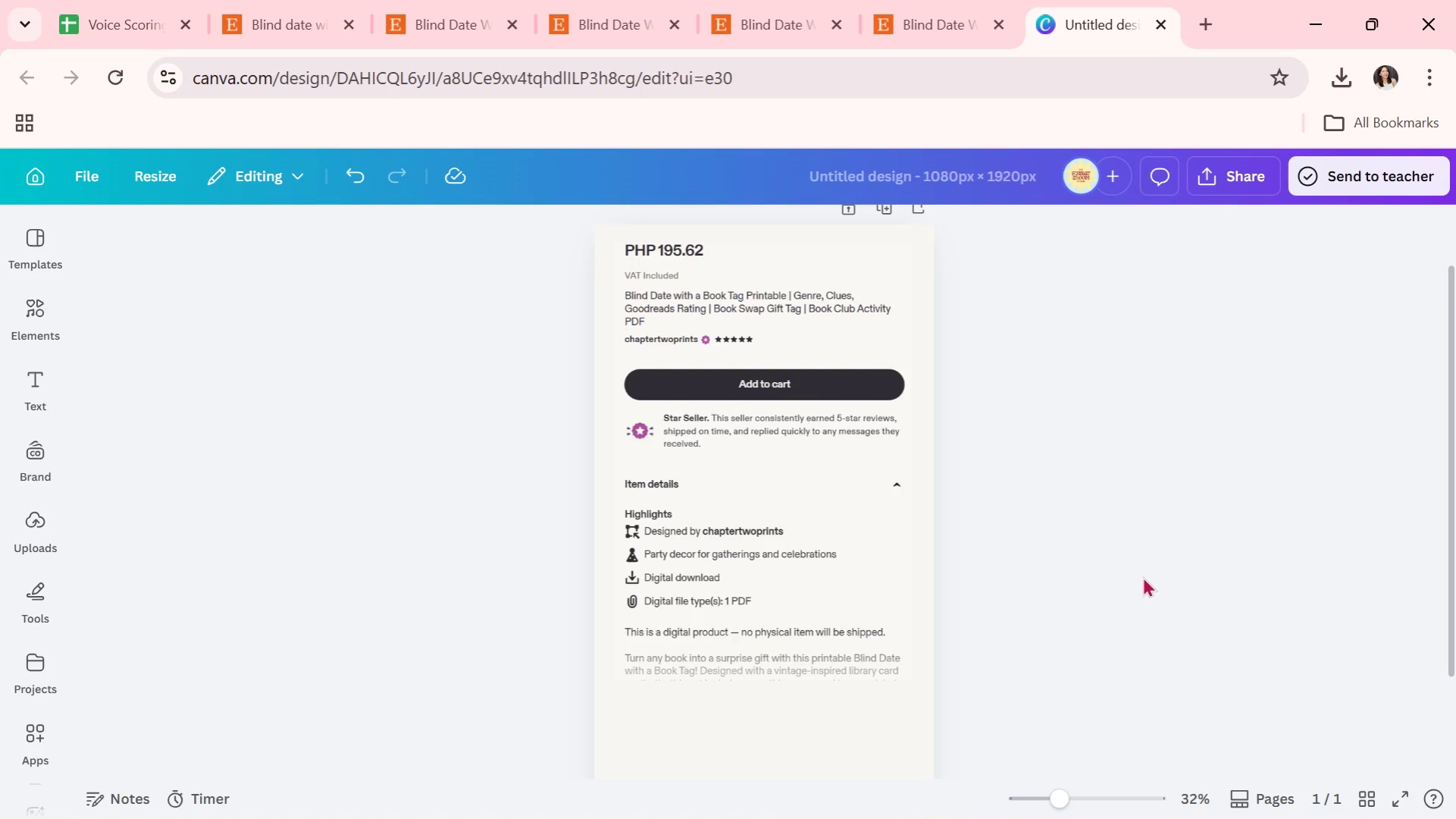 
key(Alt+Tab)